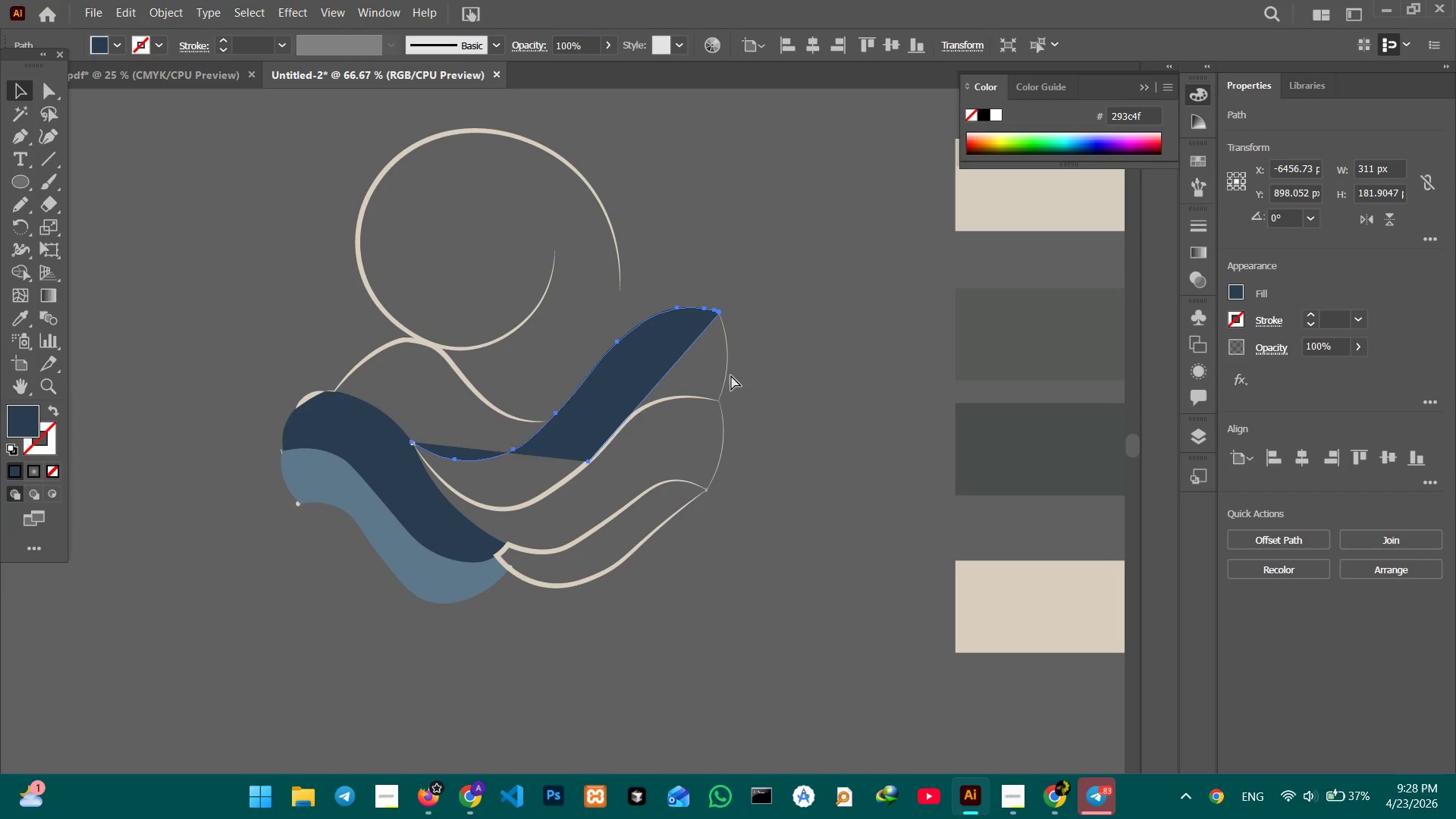 
key(Control+Z)
 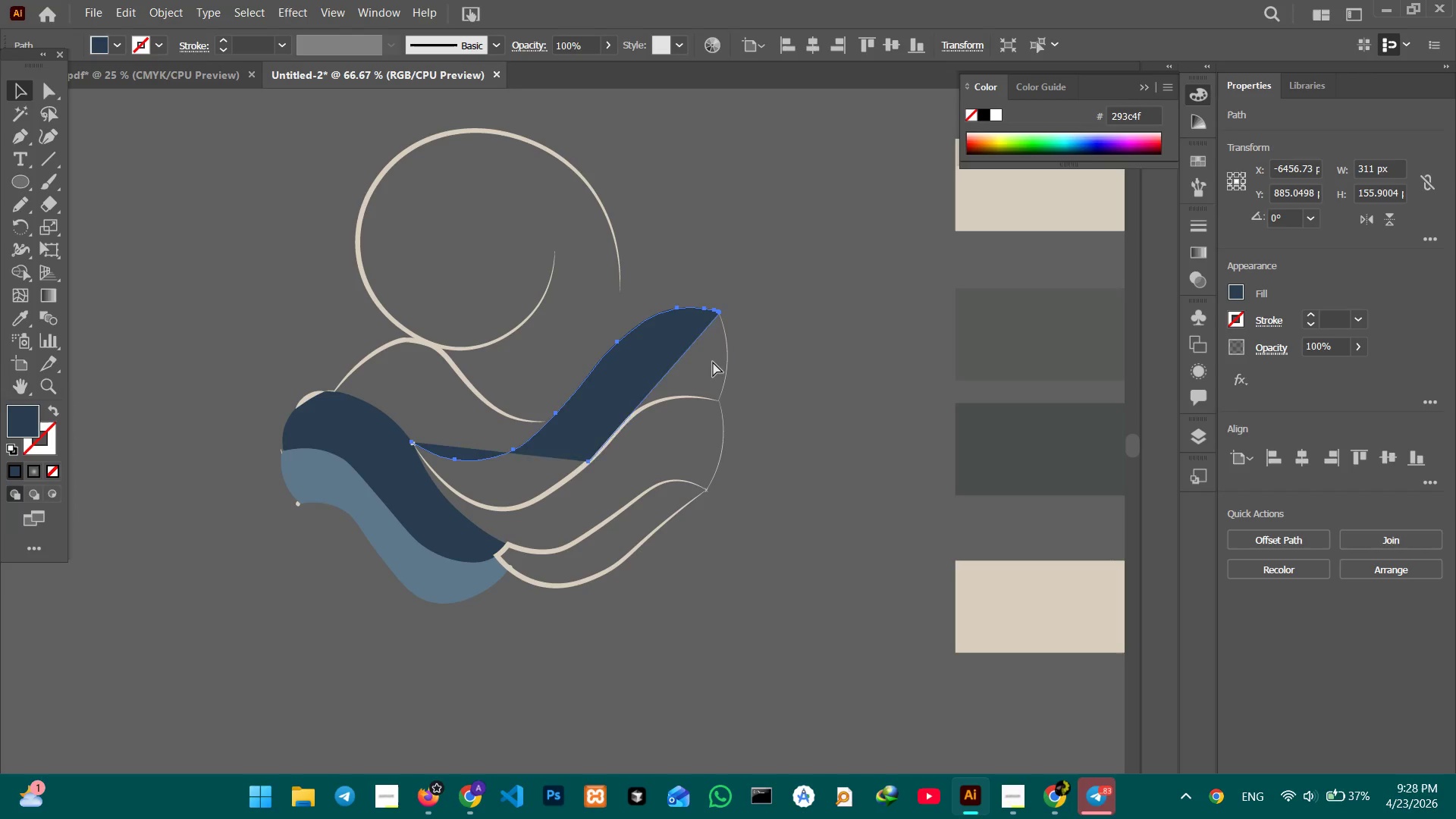 
key(Control+Z)
 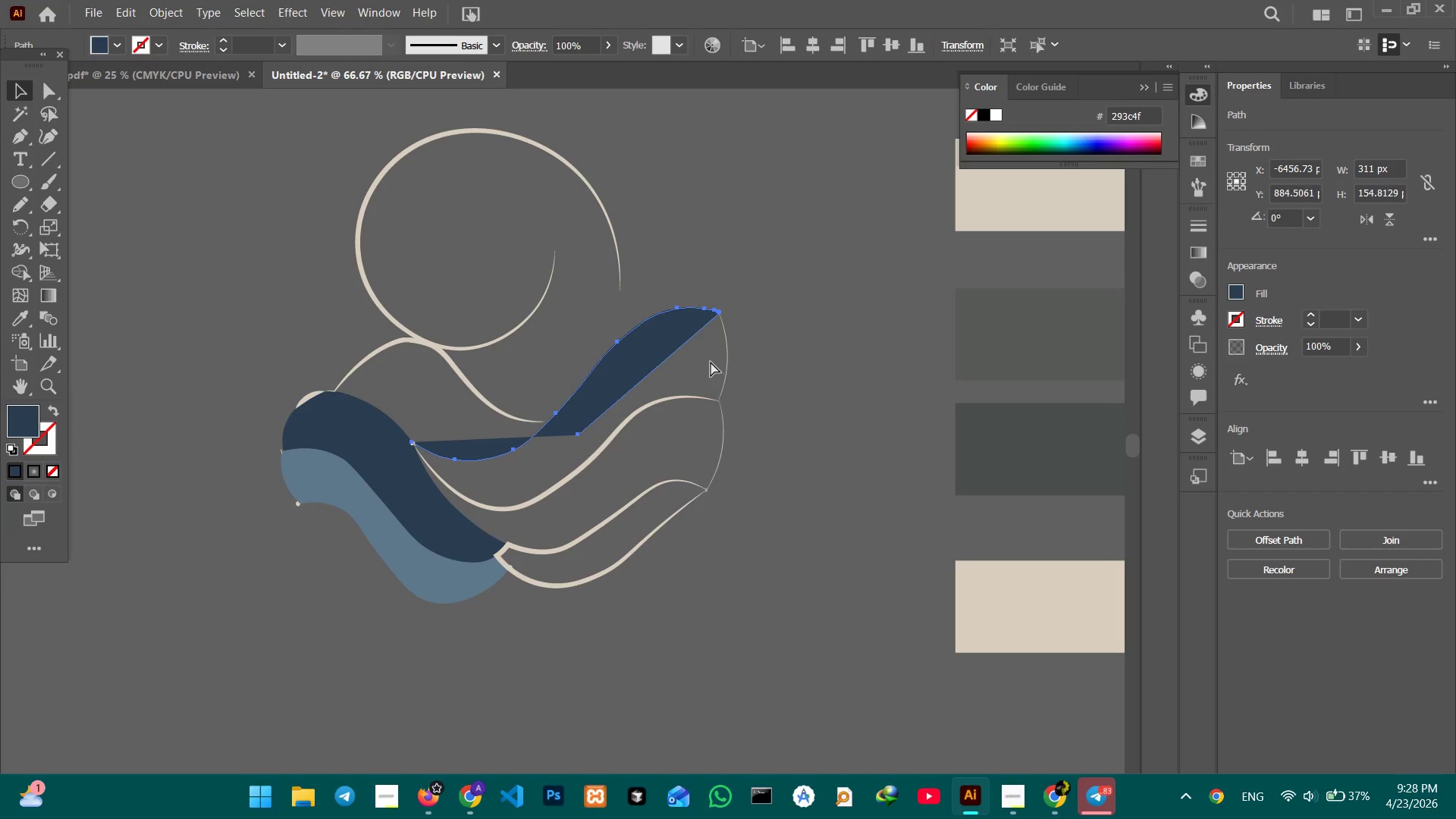 
key(Control+Z)
 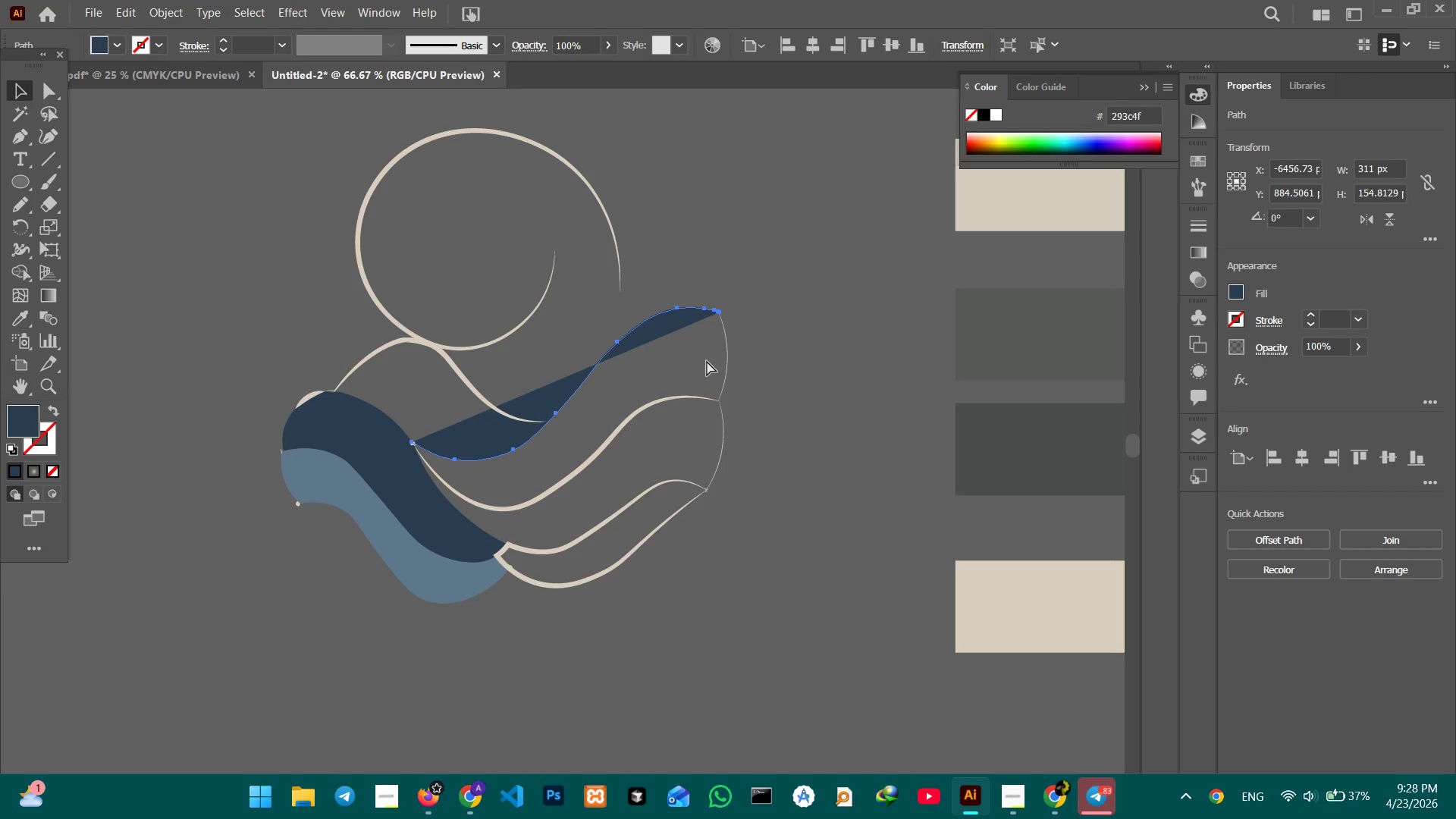 
key(Control+Z)
 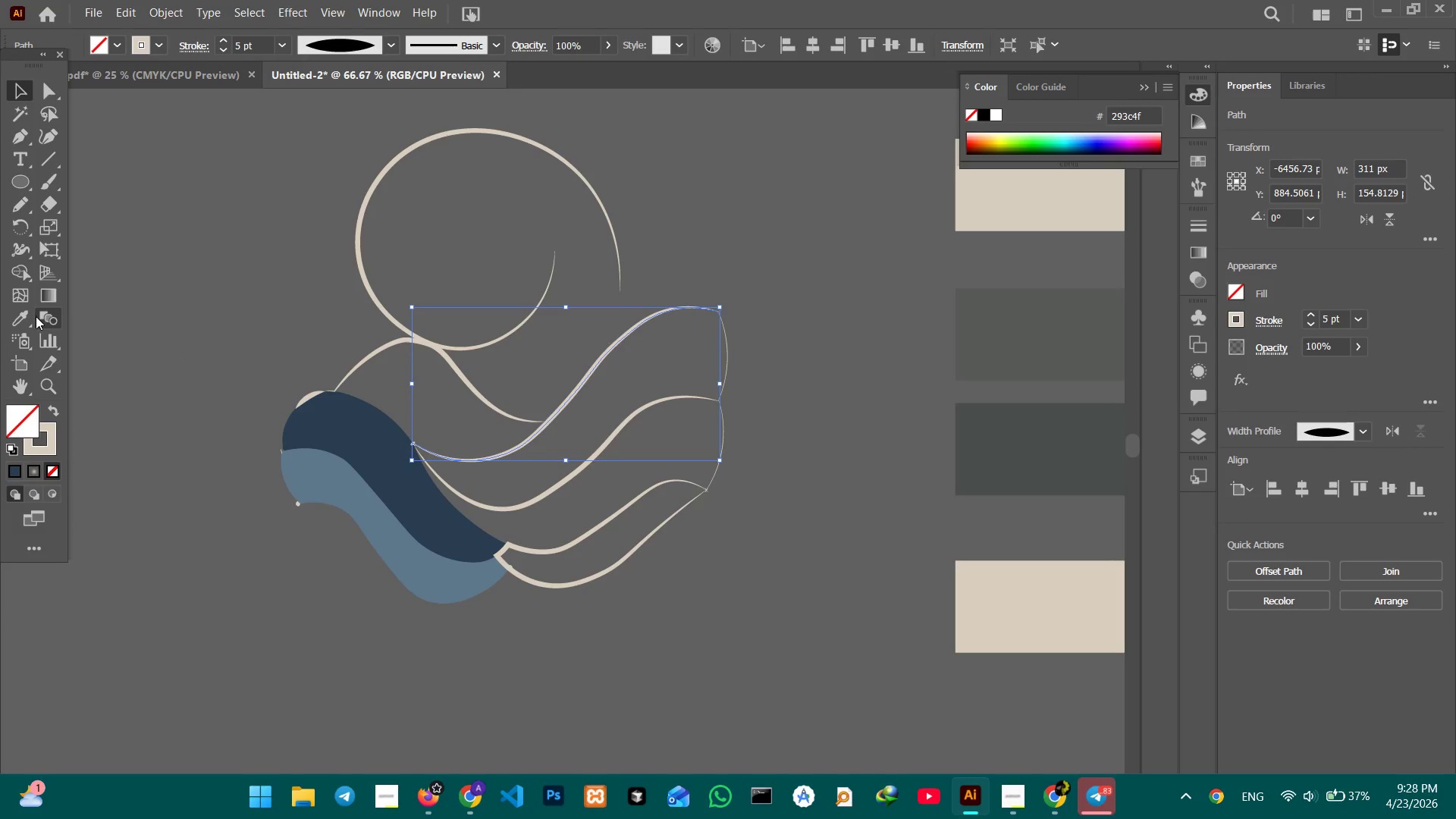 
left_click([20, 315])
 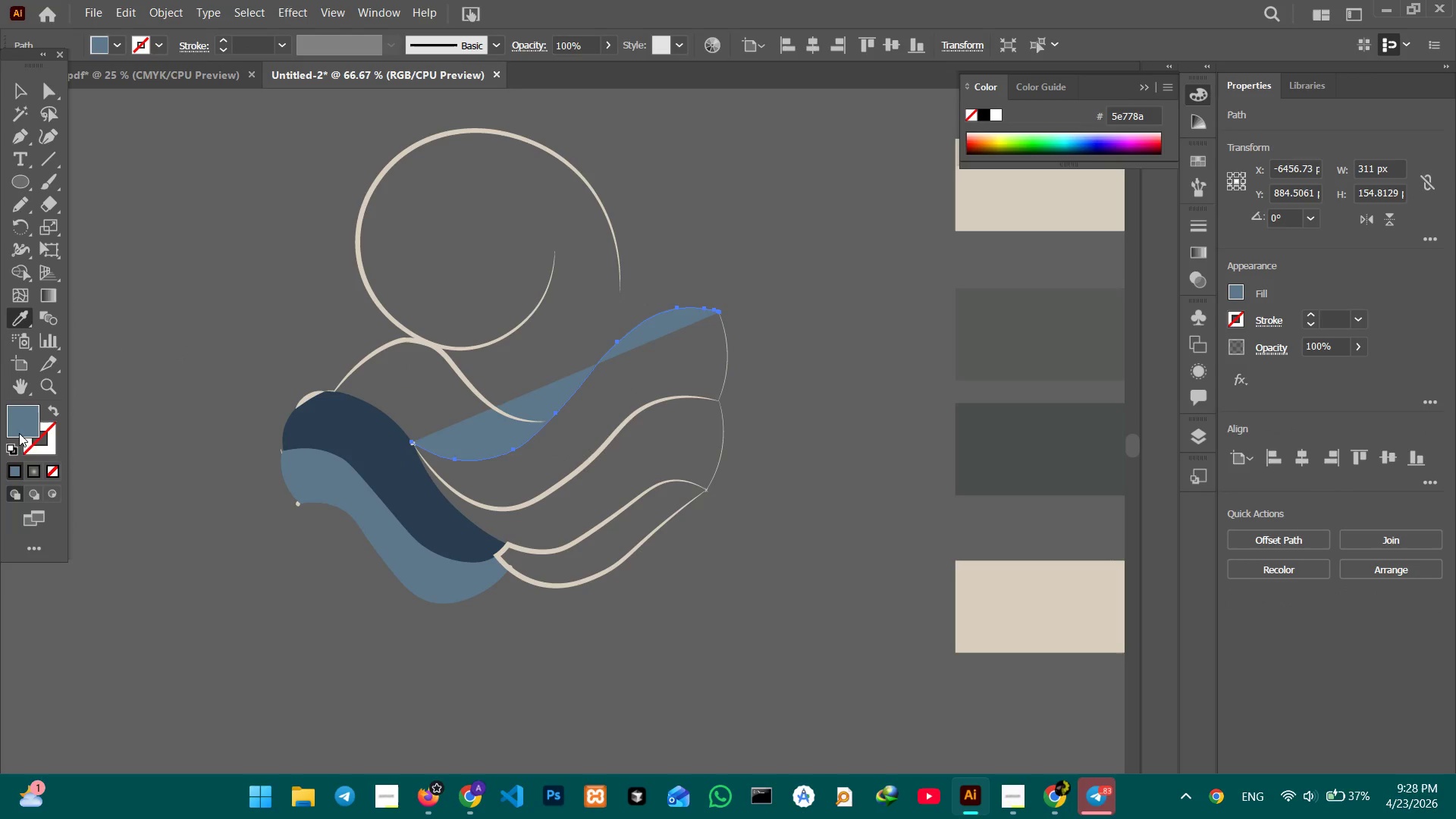 
double_click([12, 466])
 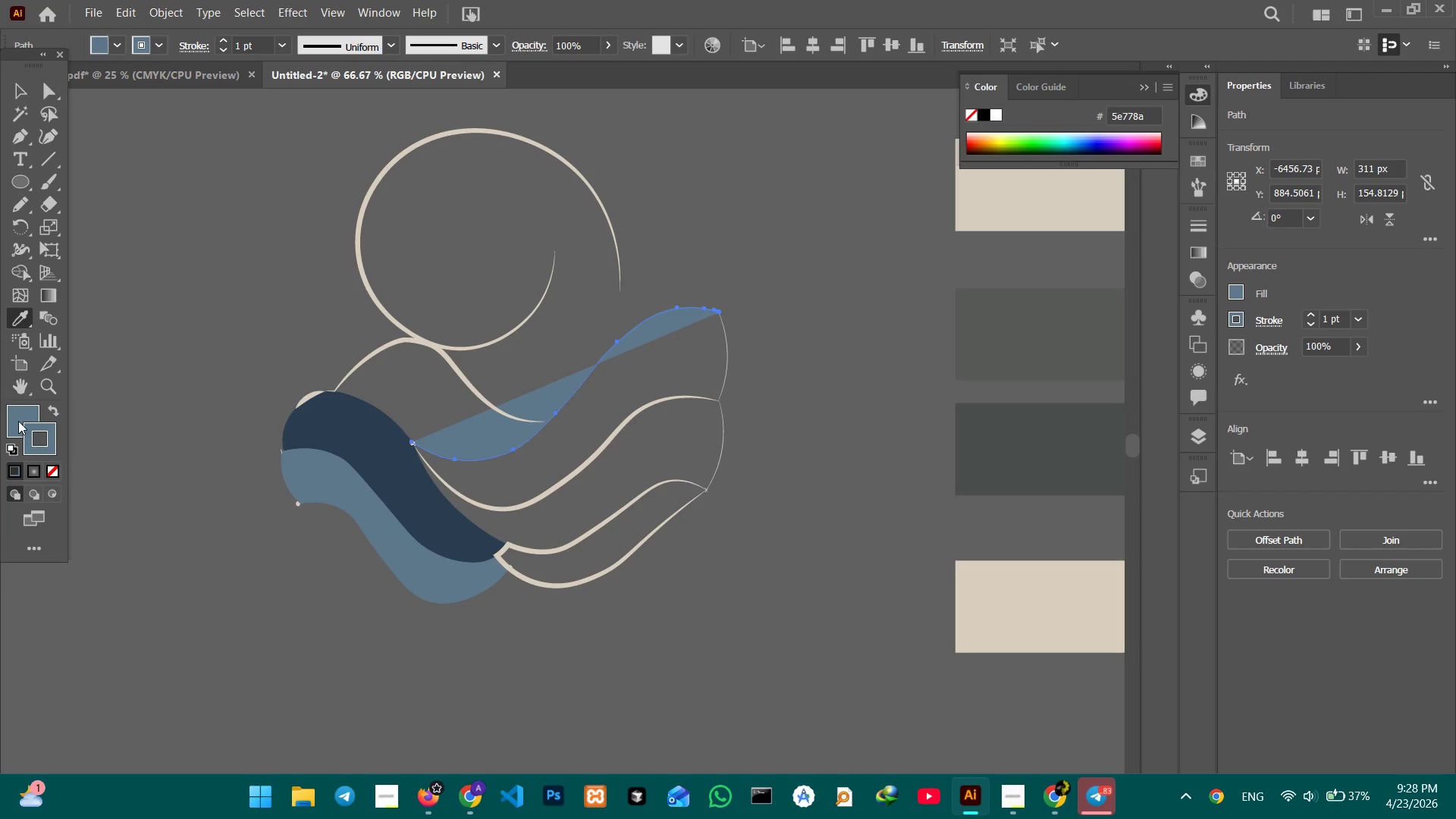 
triple_click([18, 421])
 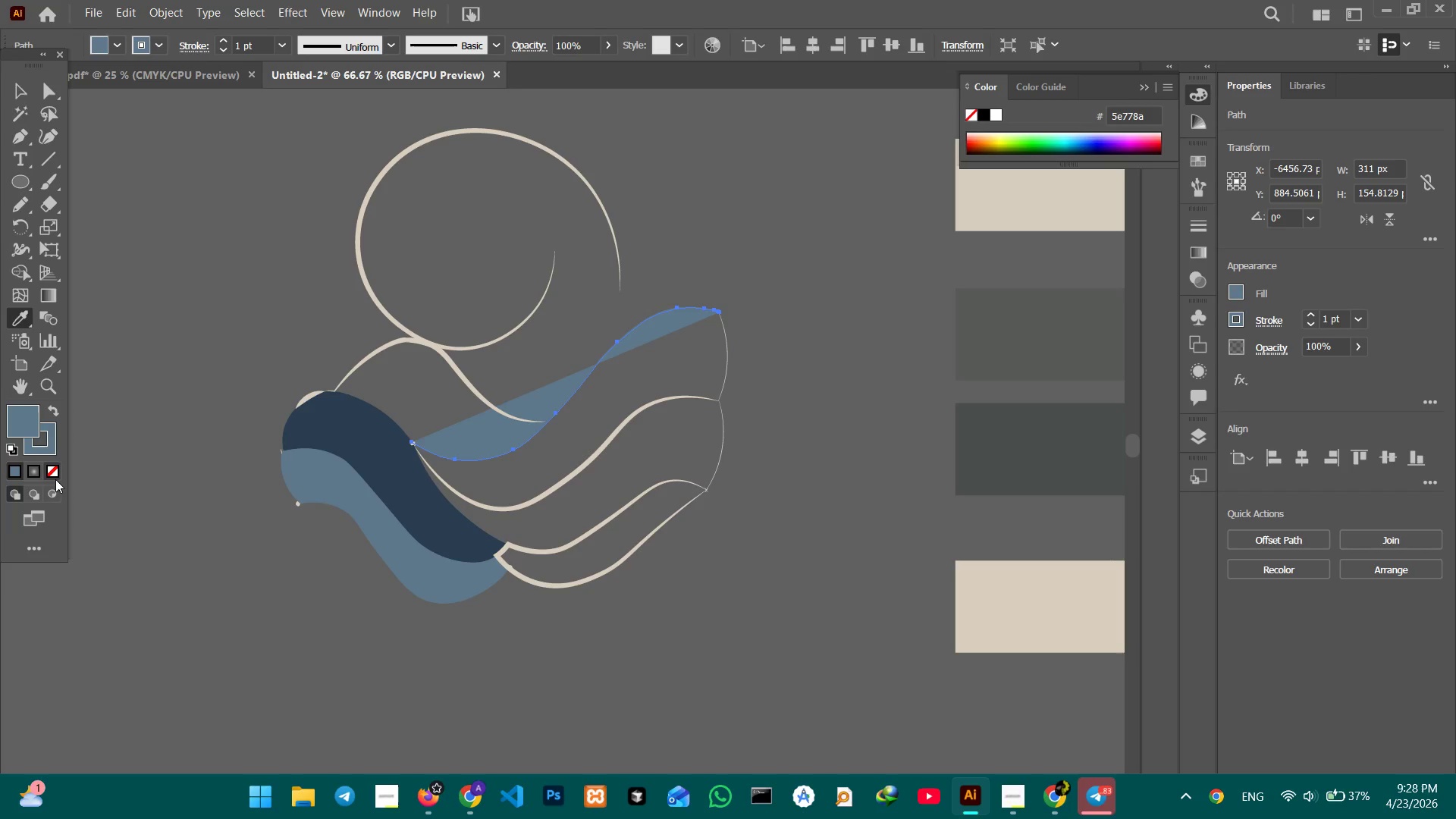 
left_click([55, 479])
 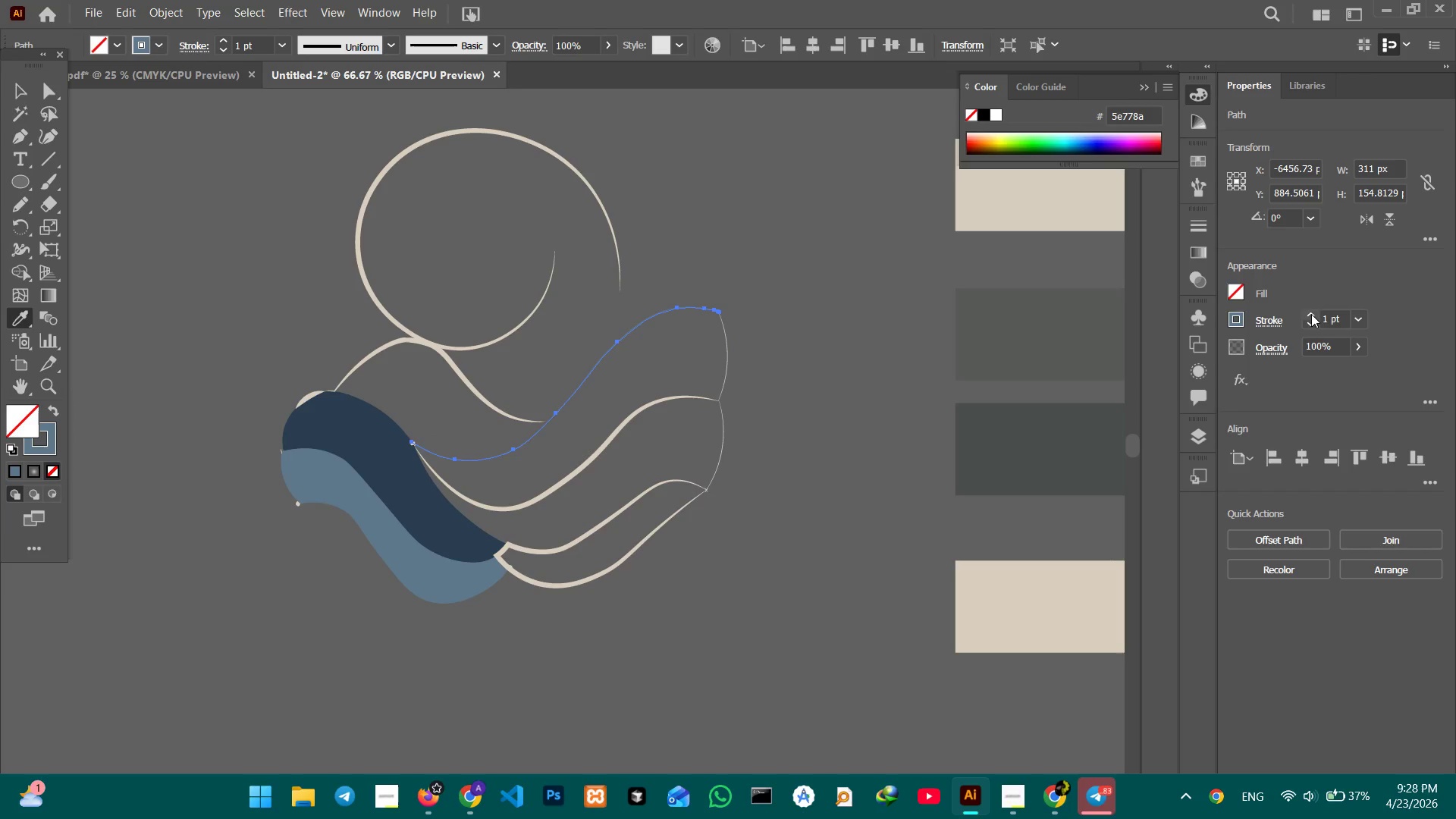 
double_click([1311, 314])
 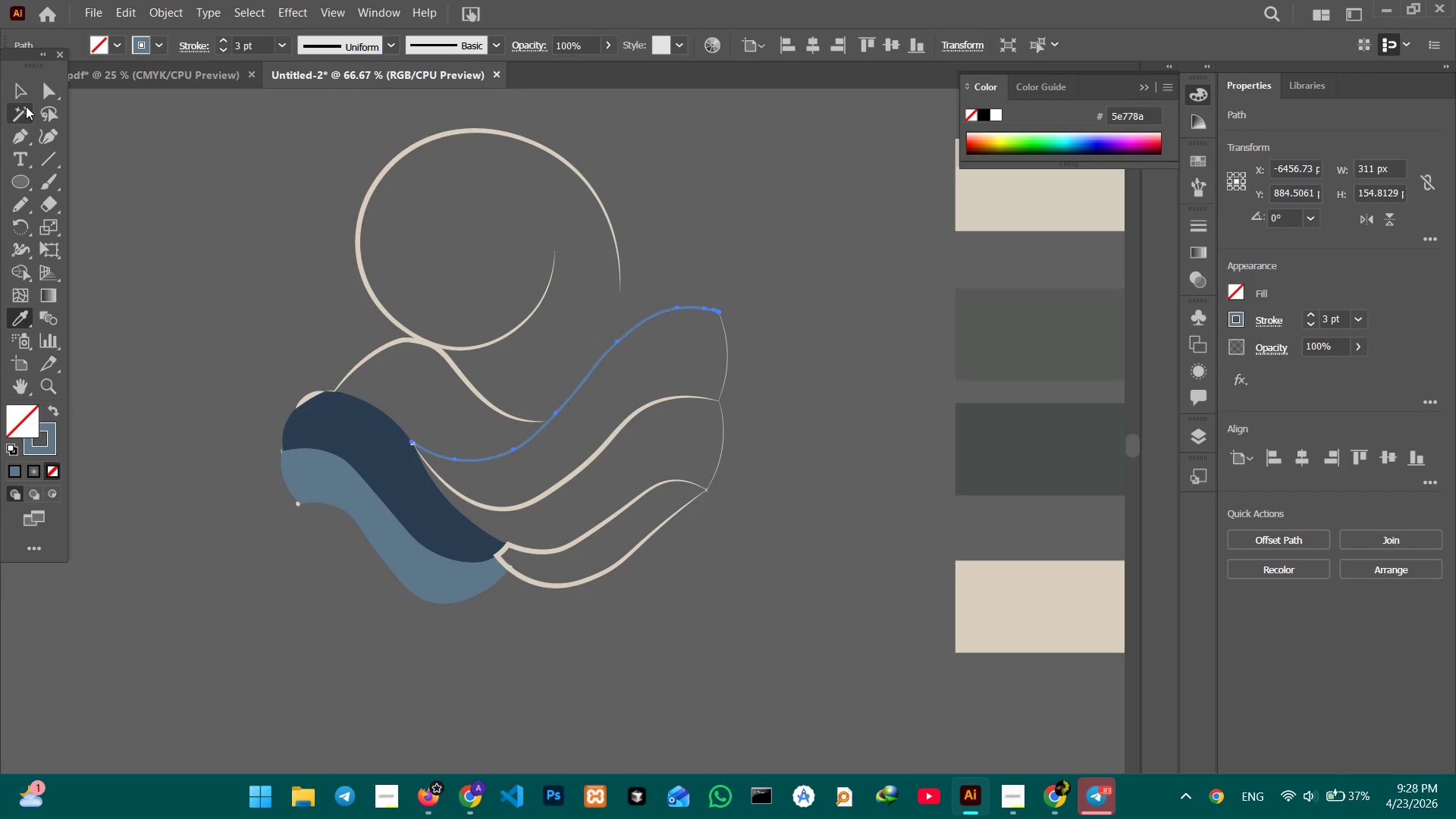 
left_click([26, 97])
 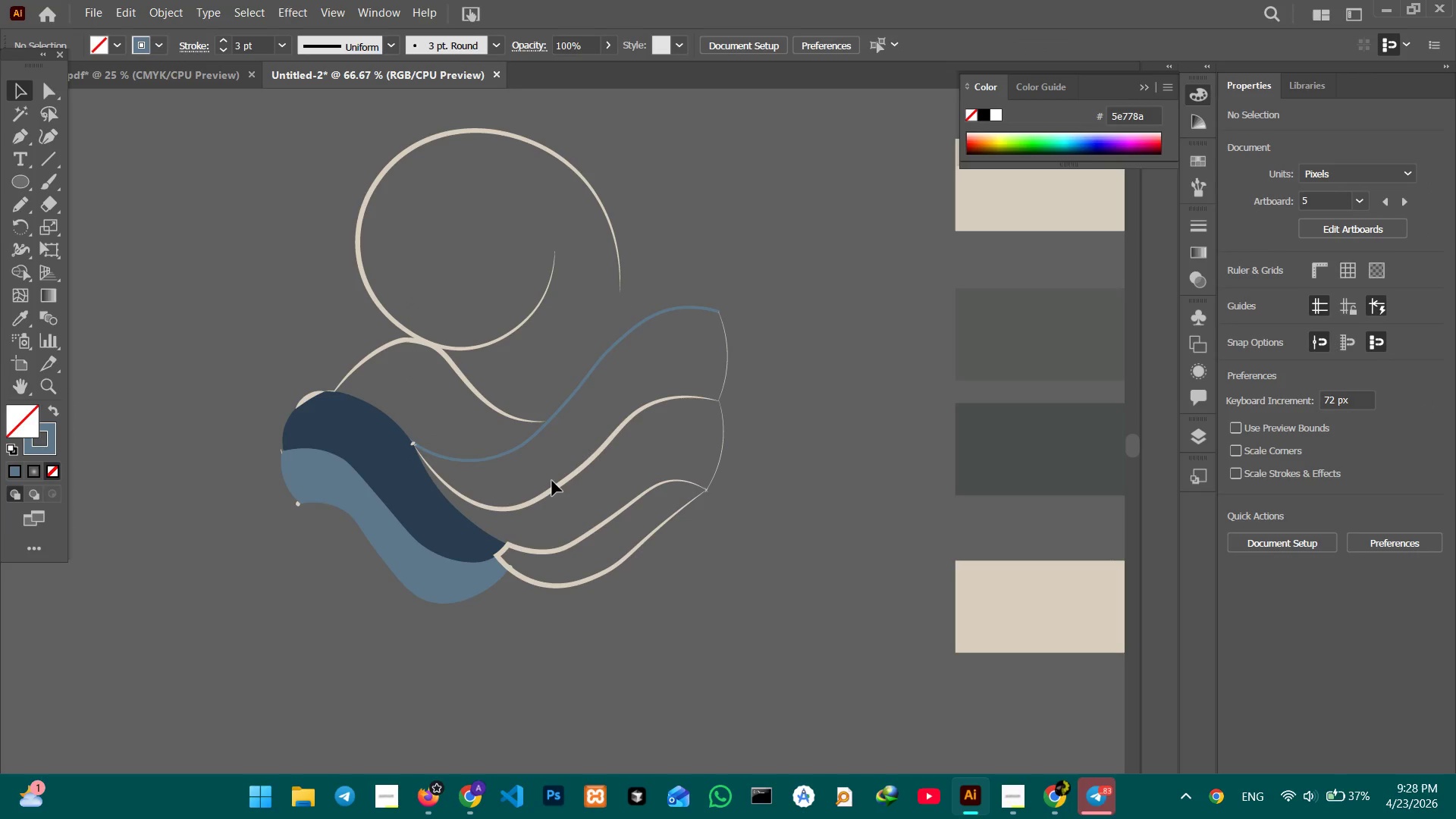 
left_click([556, 486])
 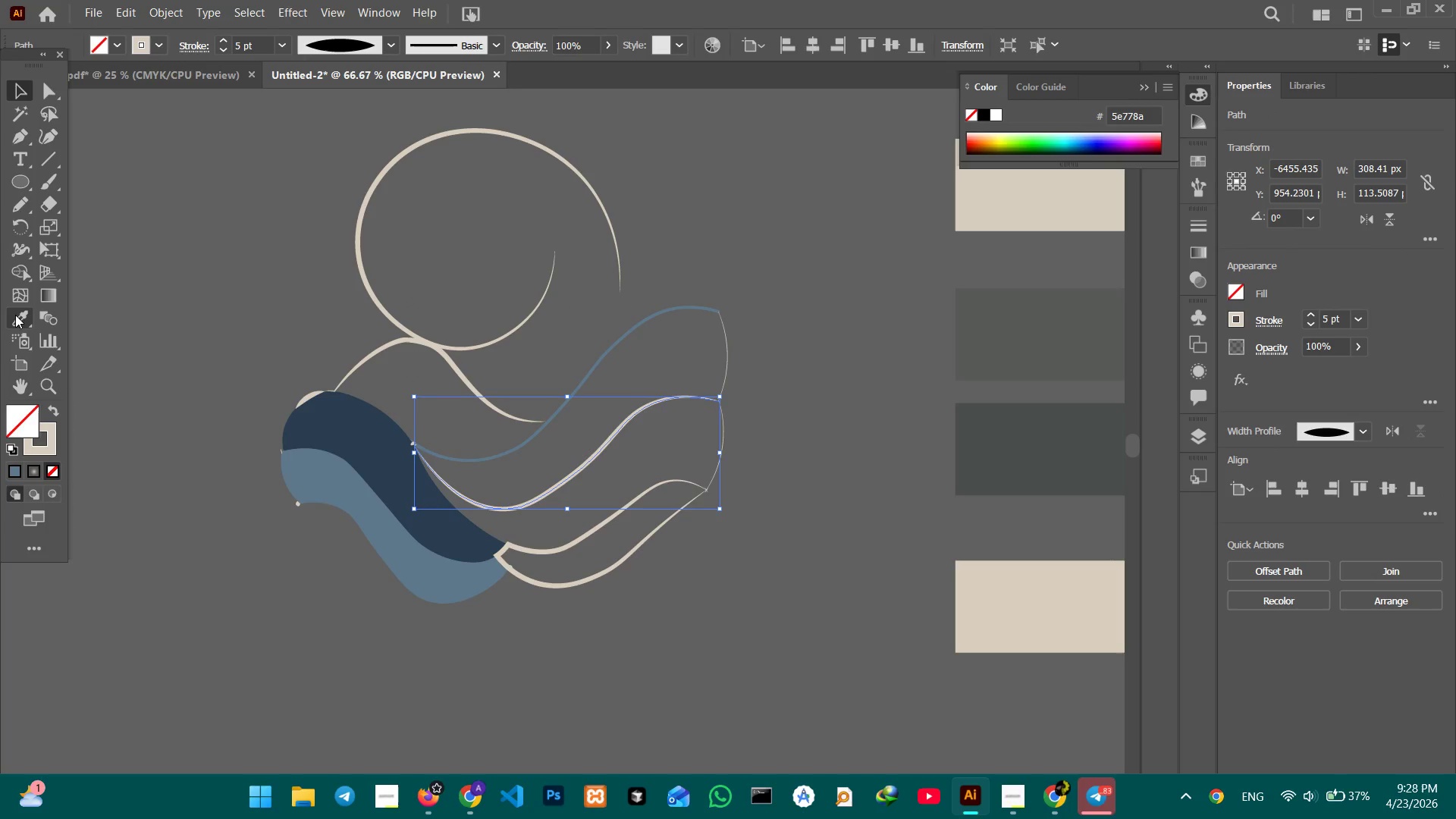 
left_click([15, 314])
 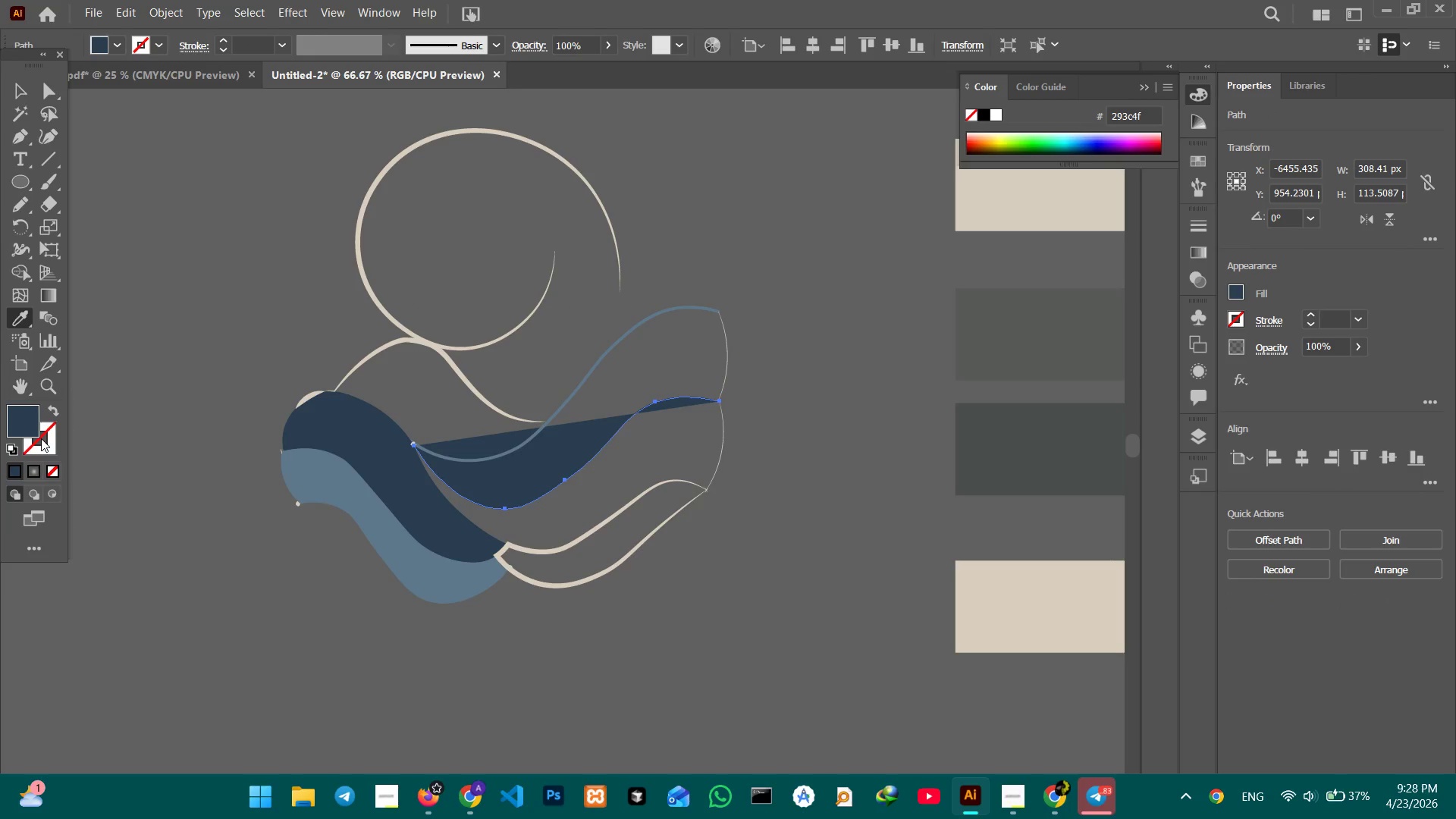 
double_click([16, 466])
 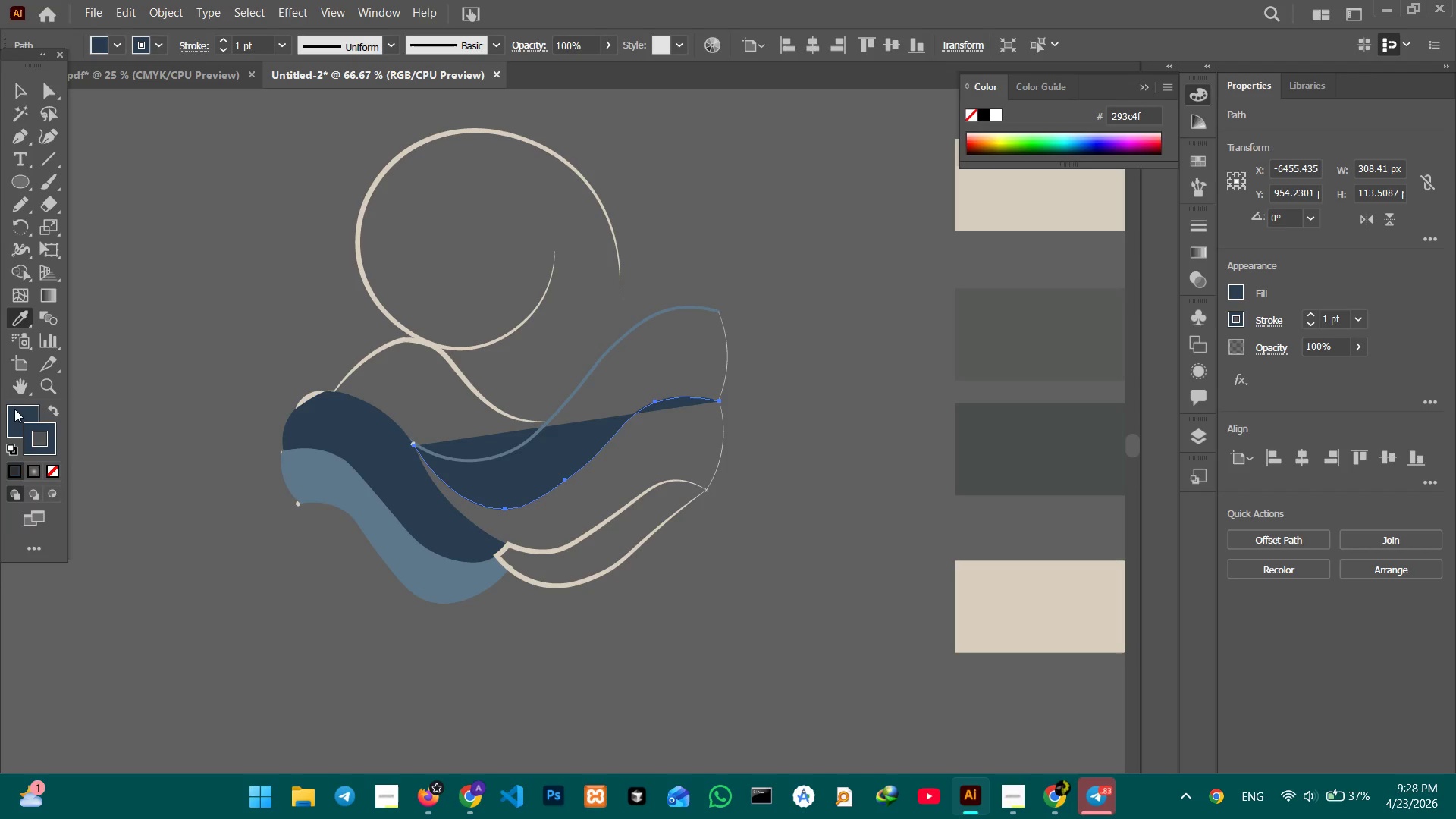 
triple_click([14, 409])
 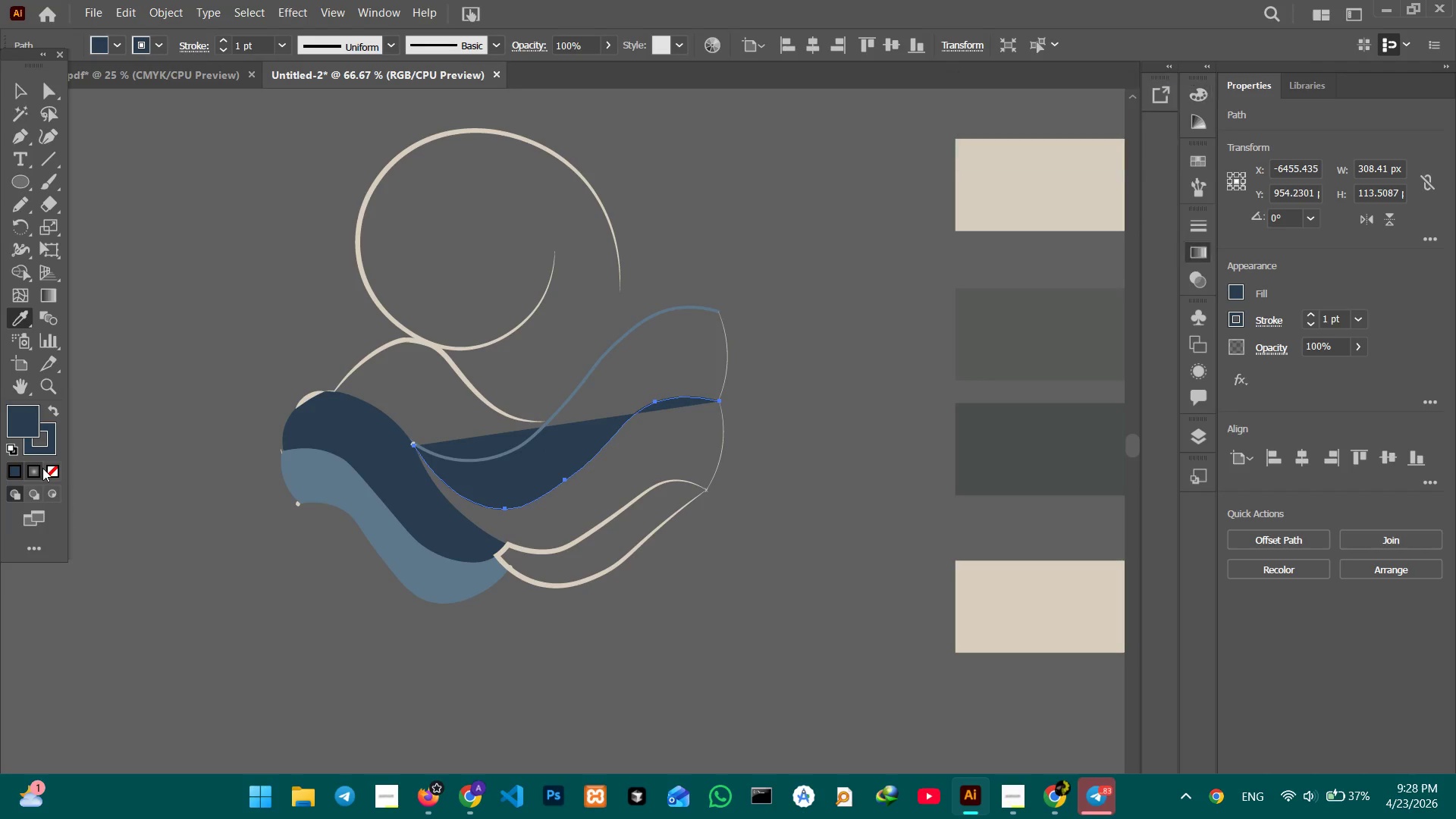 
double_click([44, 468])
 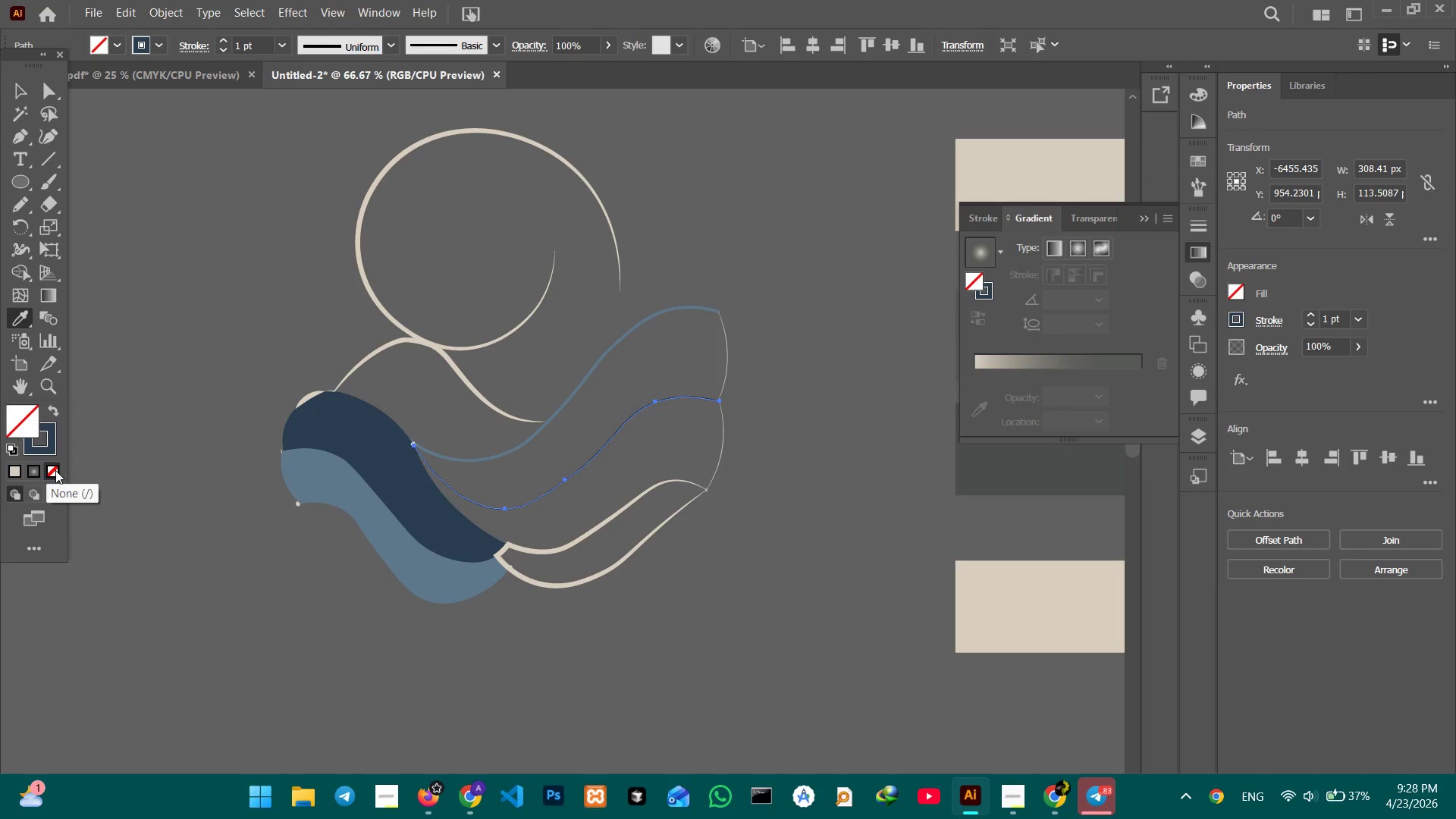 
left_click([55, 470])
 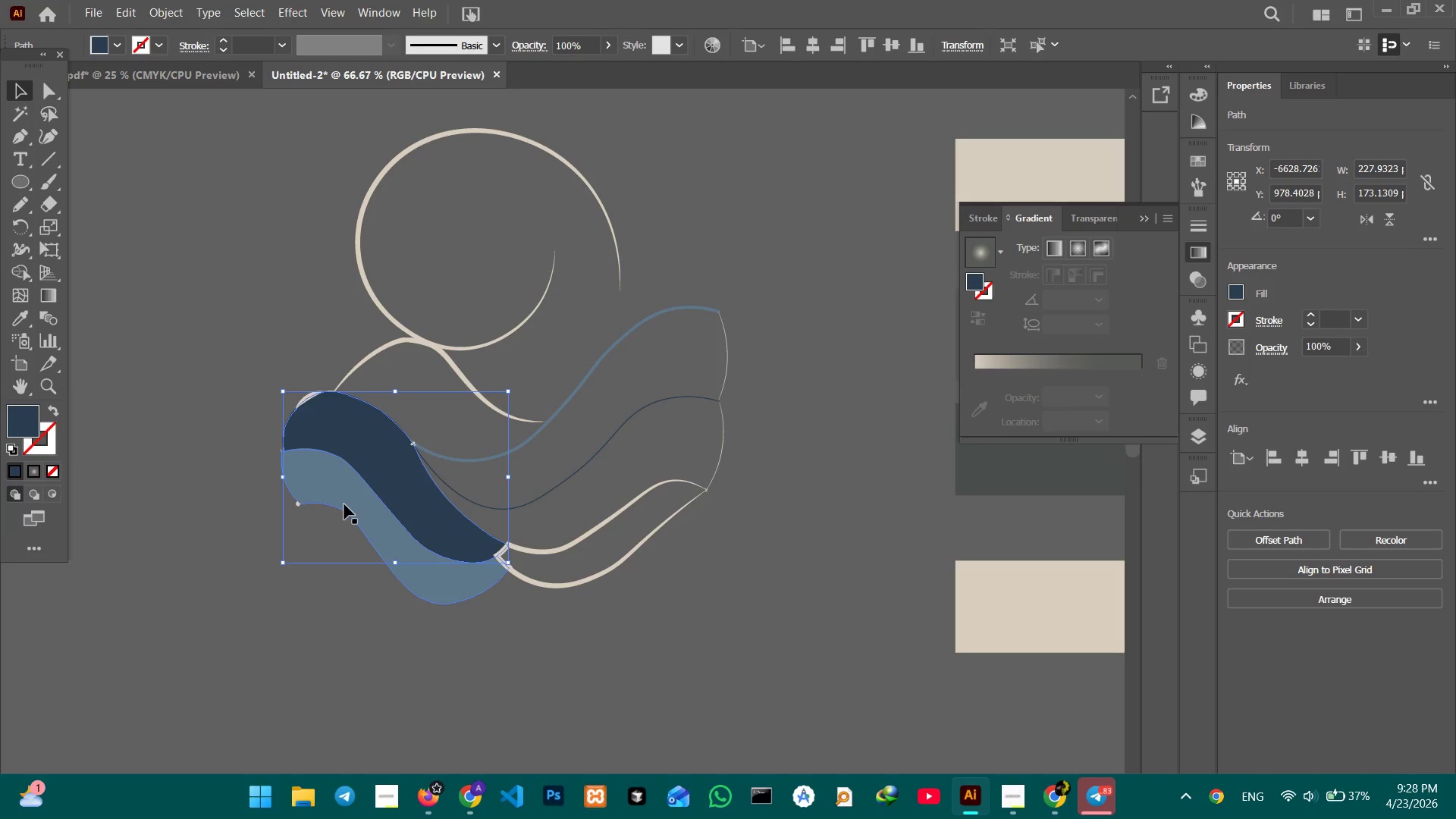 
wait(5.56)
 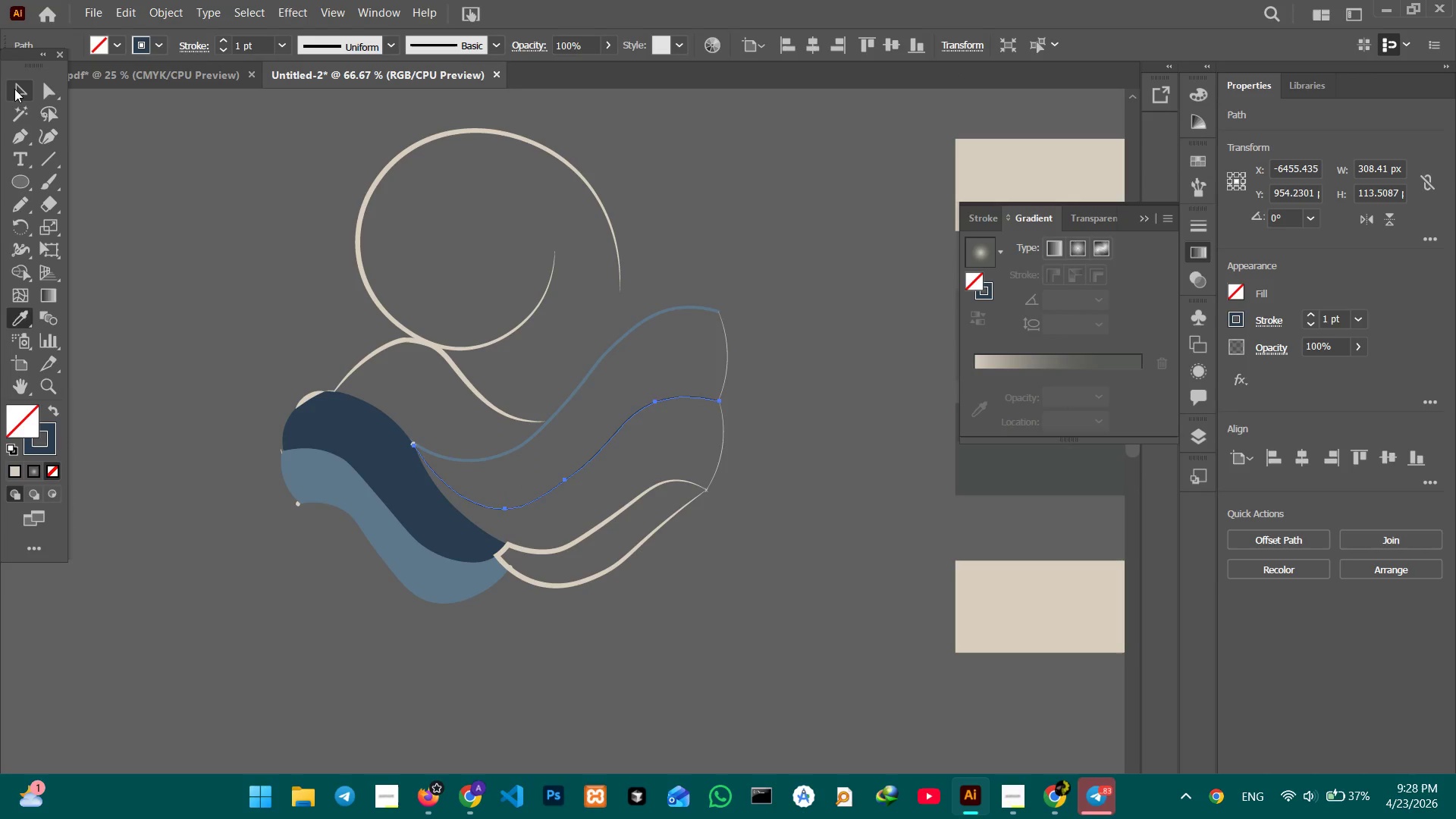 
left_click([52, 467])
 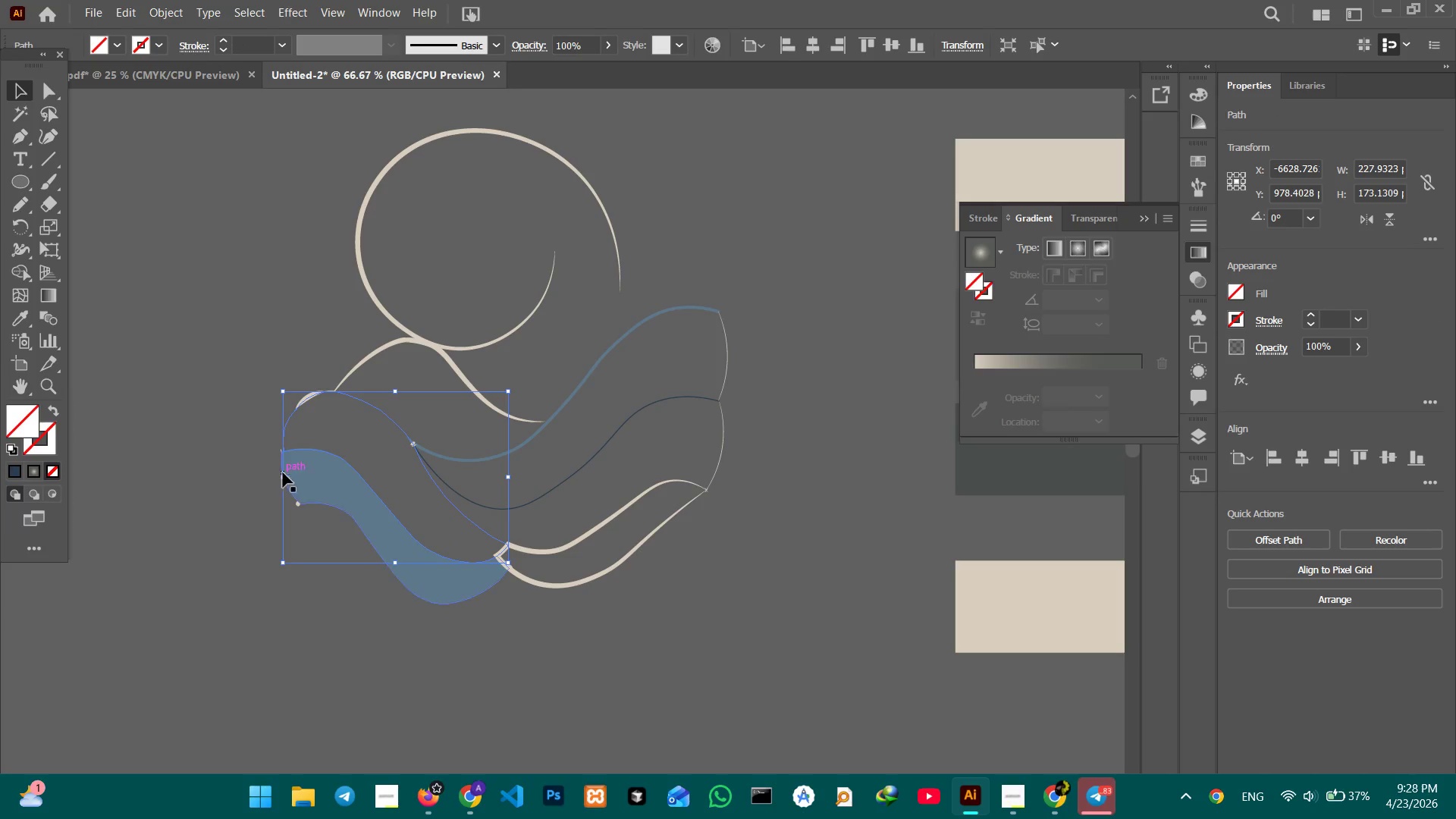 
left_click([308, 472])
 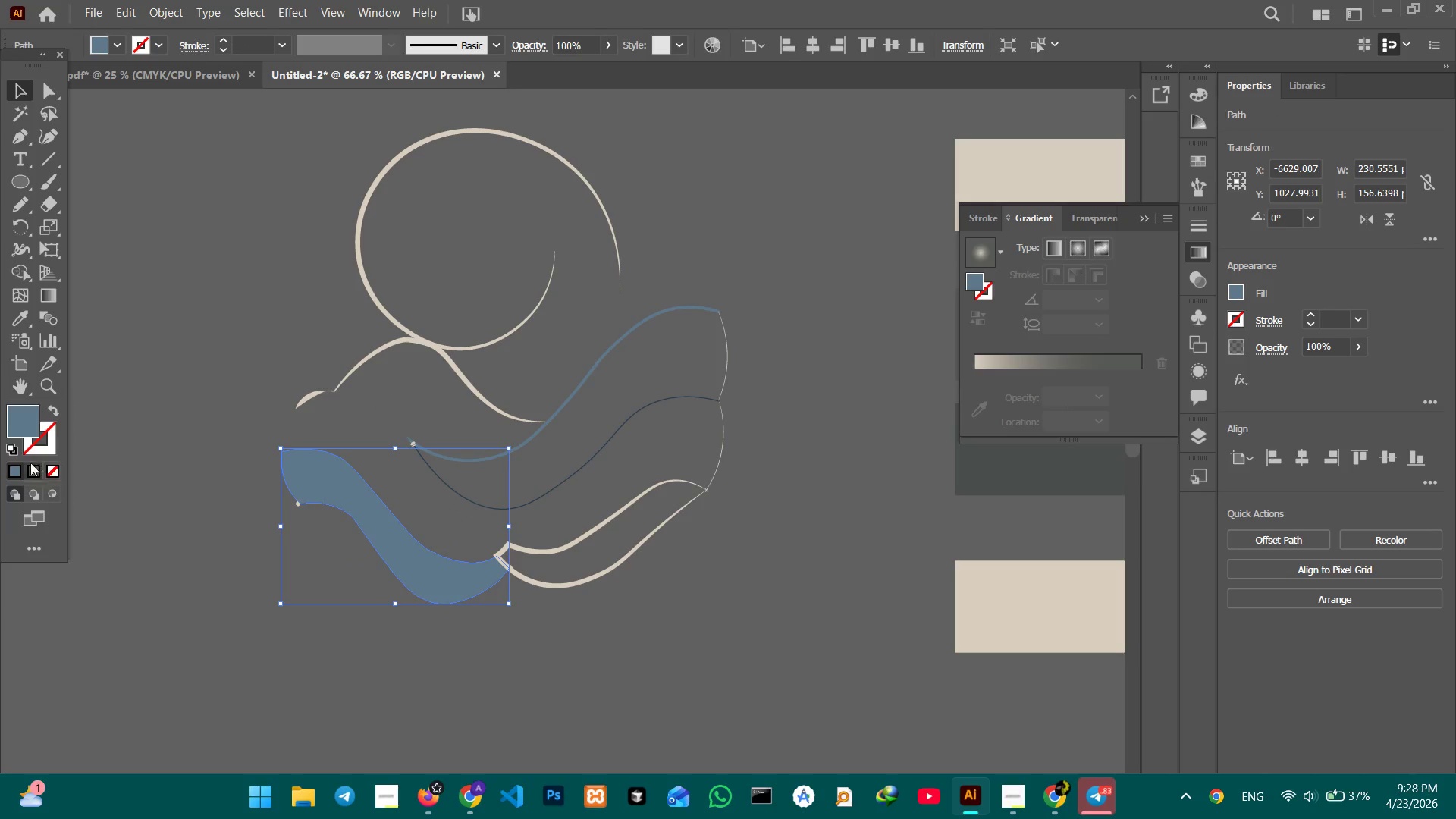 
left_click([61, 470])
 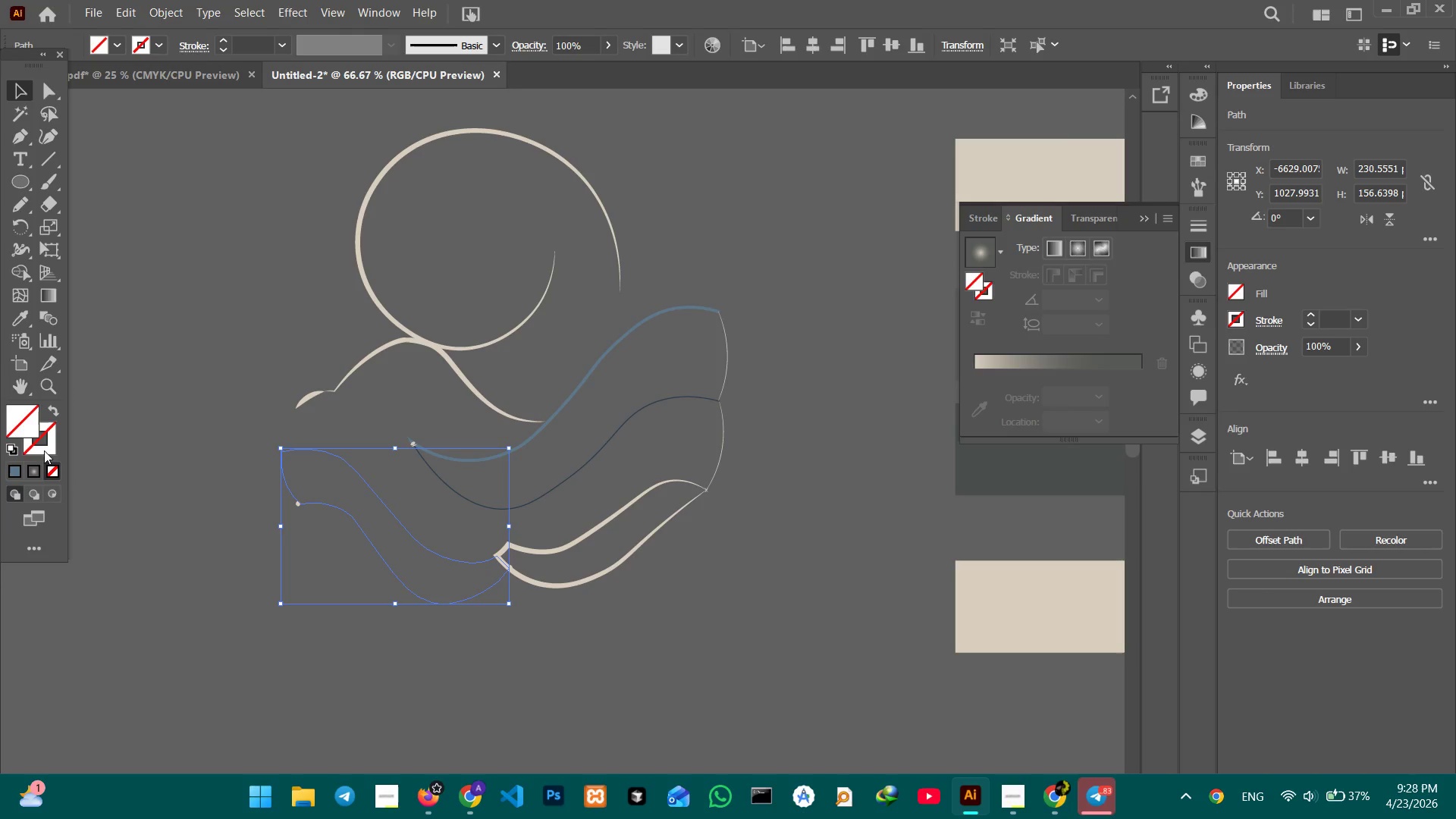 
left_click([44, 445])
 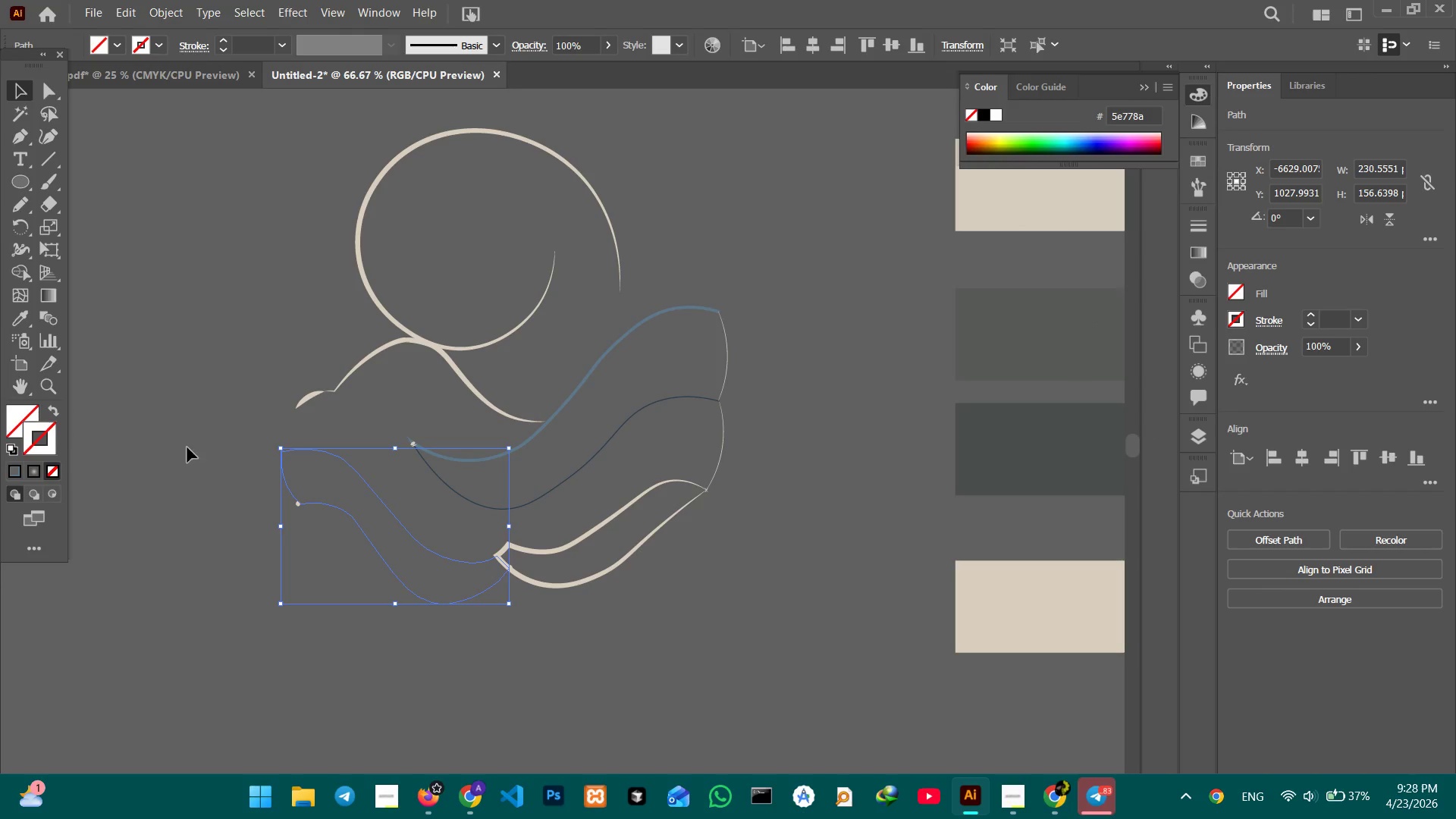 
double_click([196, 417])
 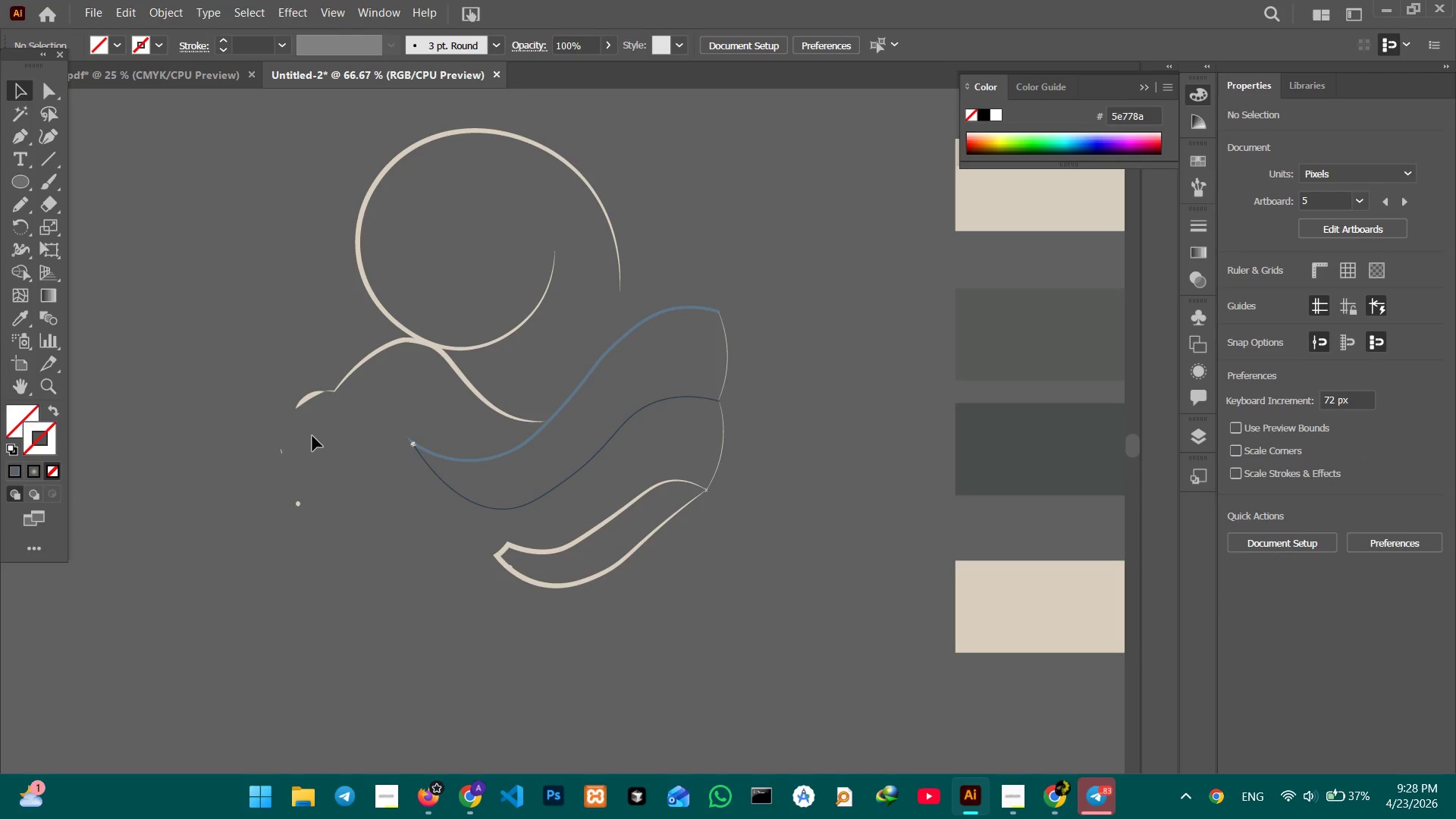 
left_click([327, 460])
 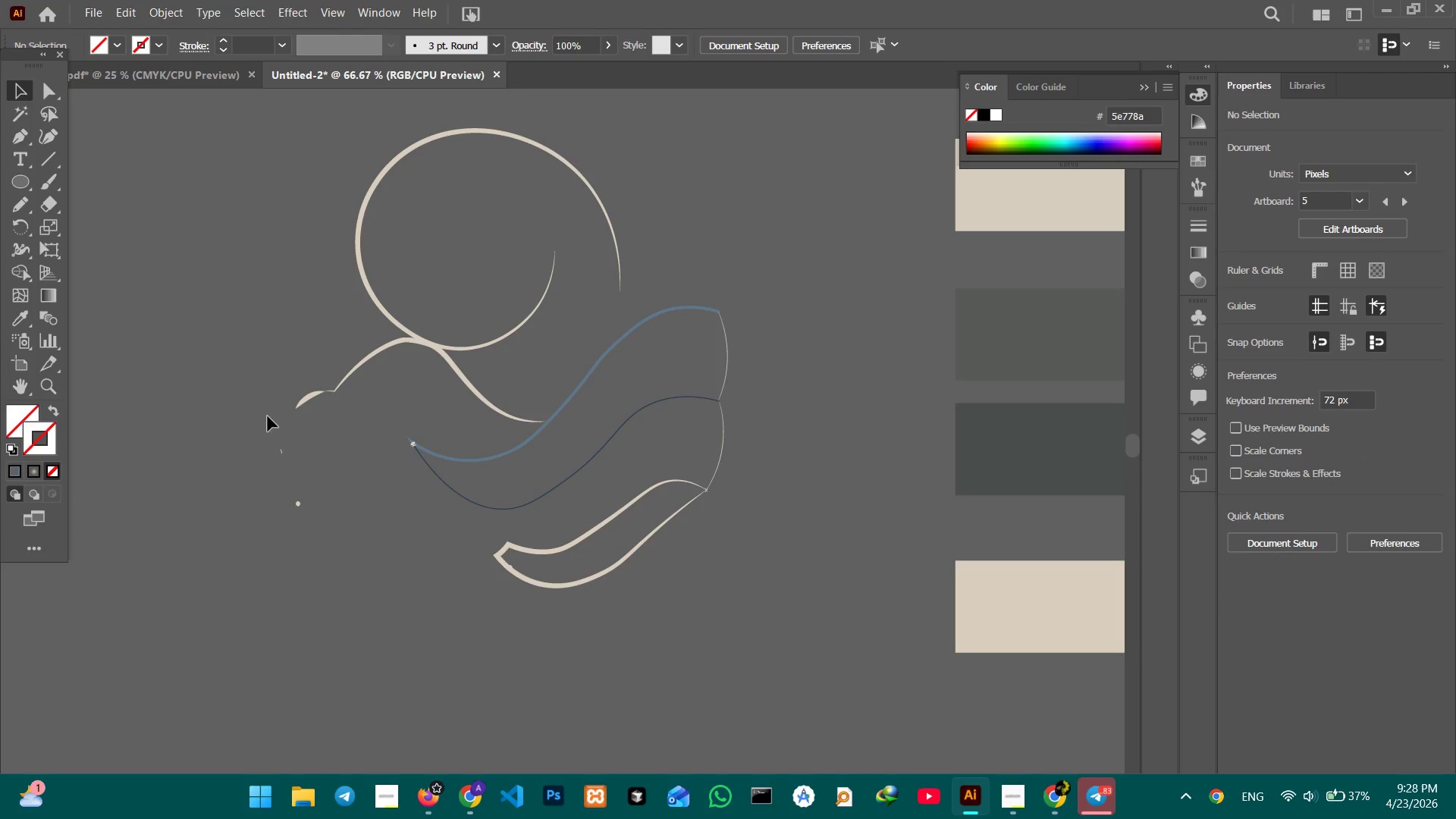 
left_click_drag(start_coordinate=[285, 421], to_coordinate=[332, 488])
 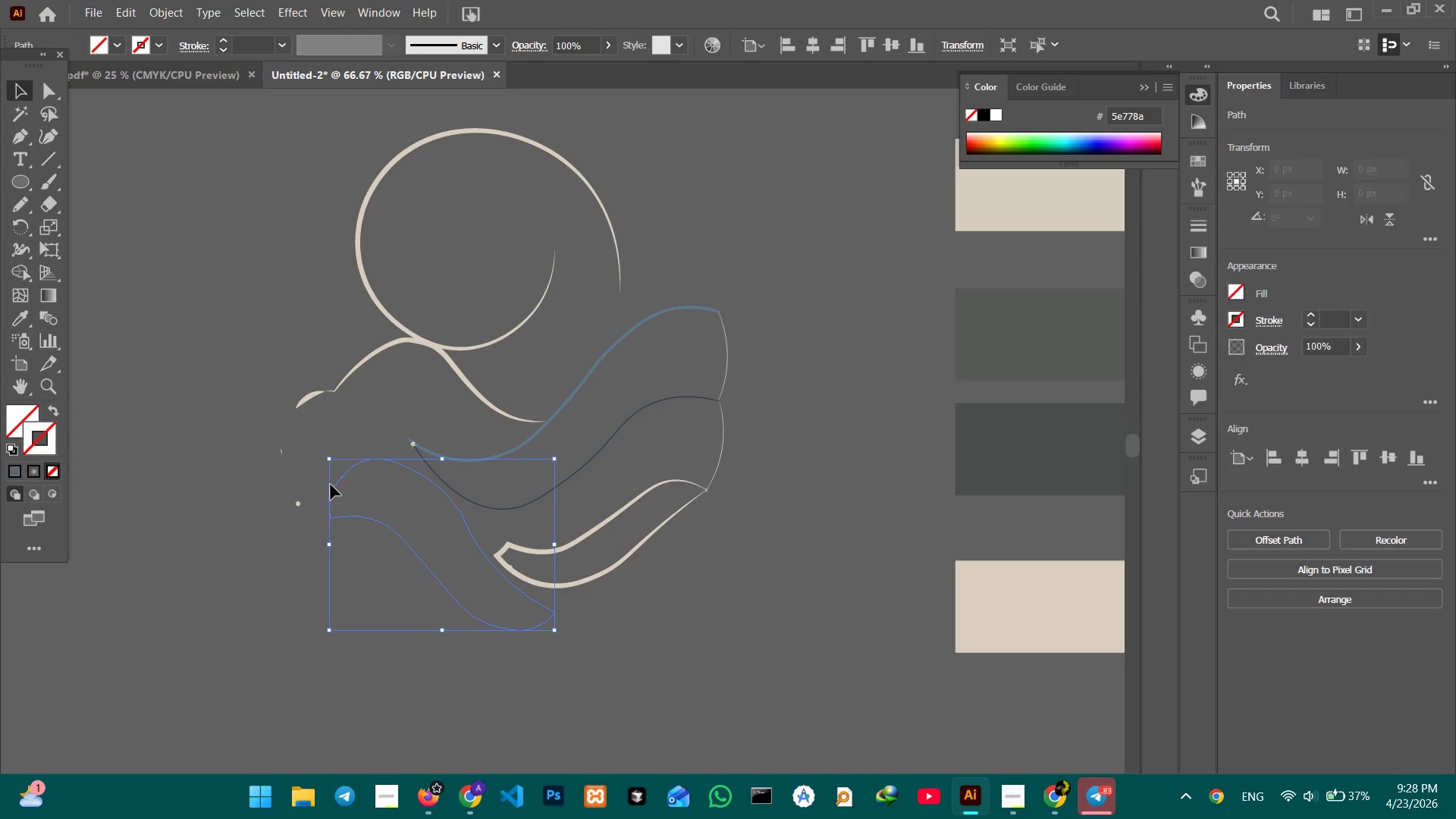 
key(Control+Z)
 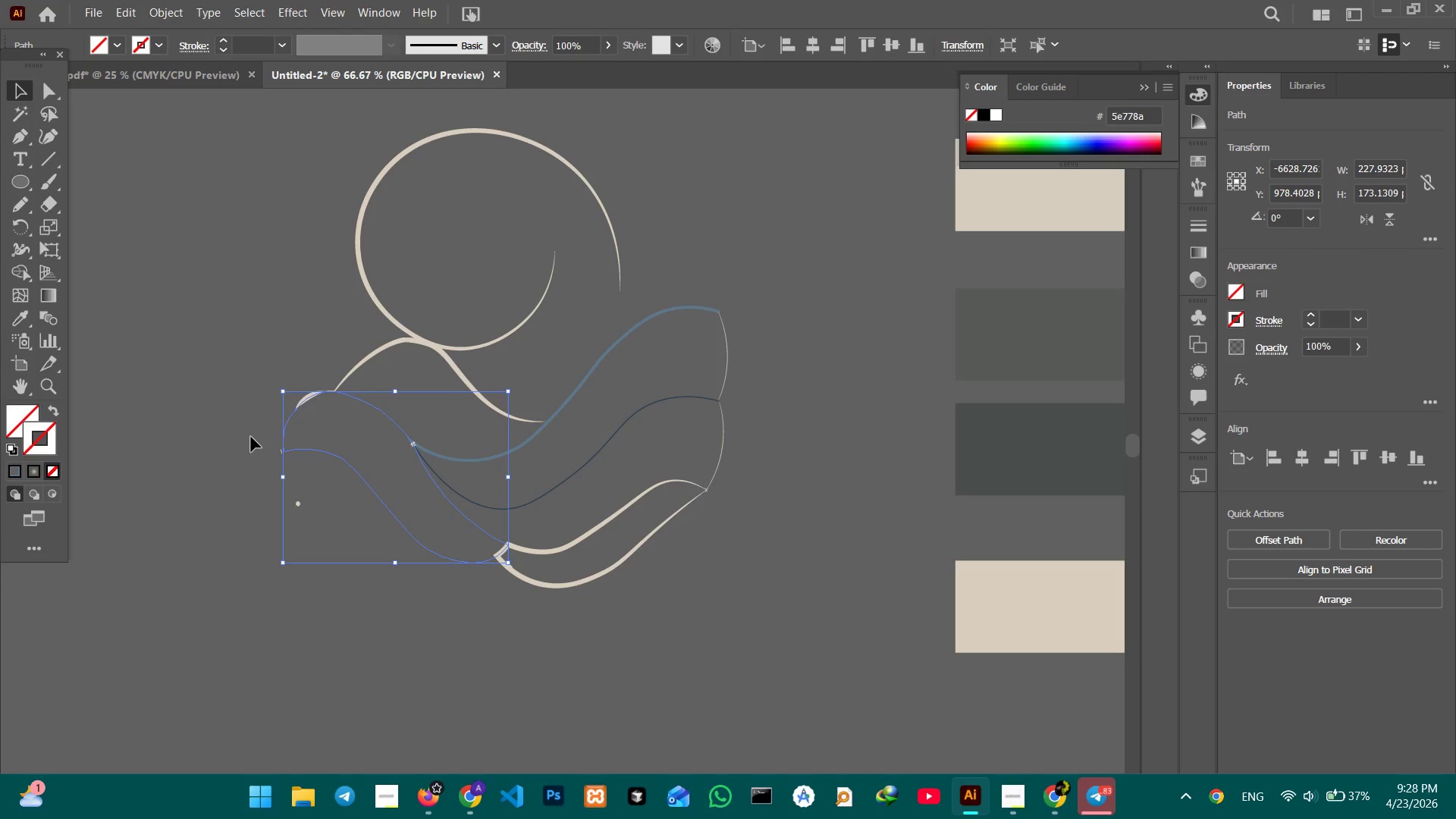 
left_click_drag(start_coordinate=[252, 431], to_coordinate=[358, 513])
 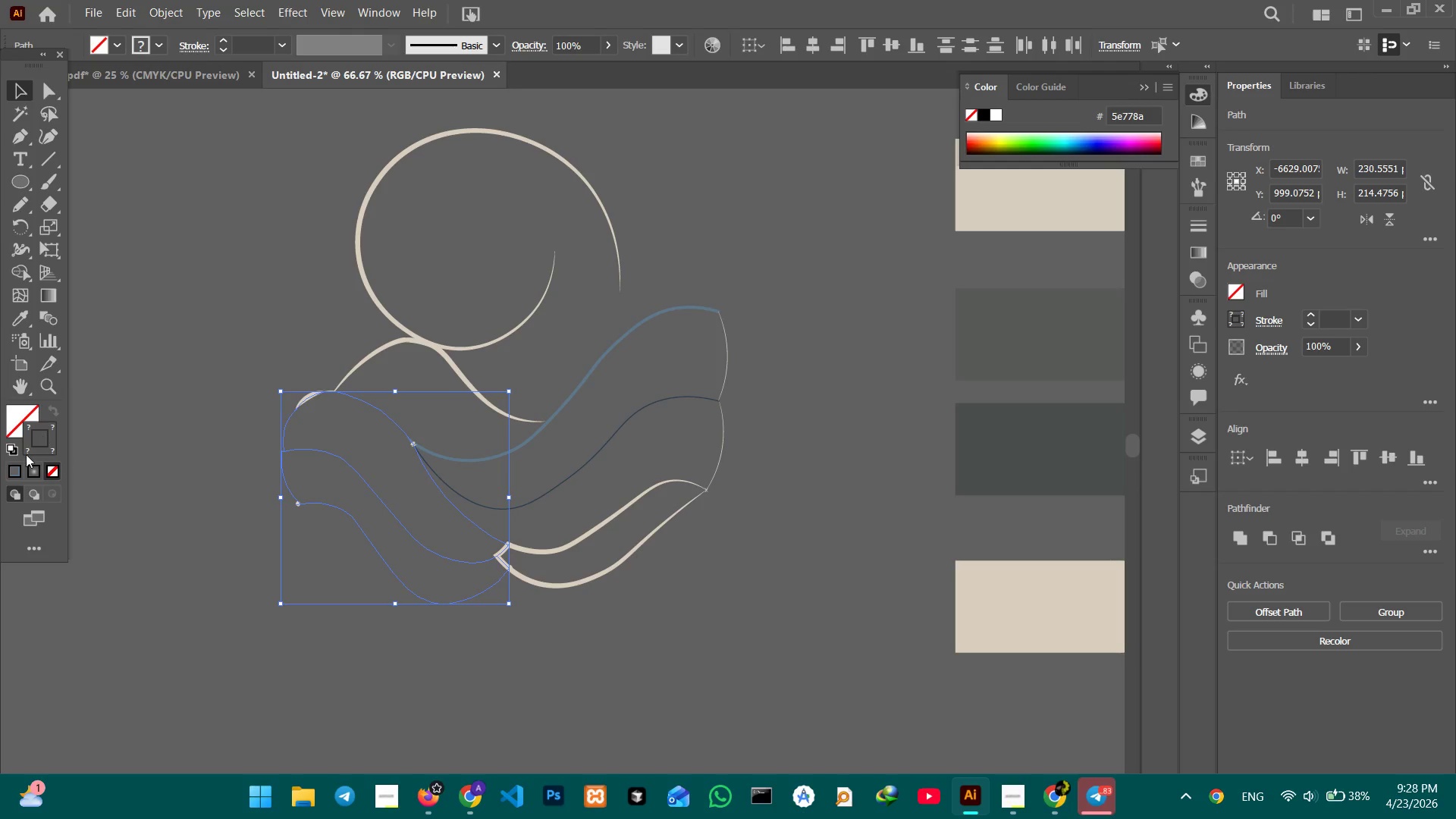 
left_click([17, 464])
 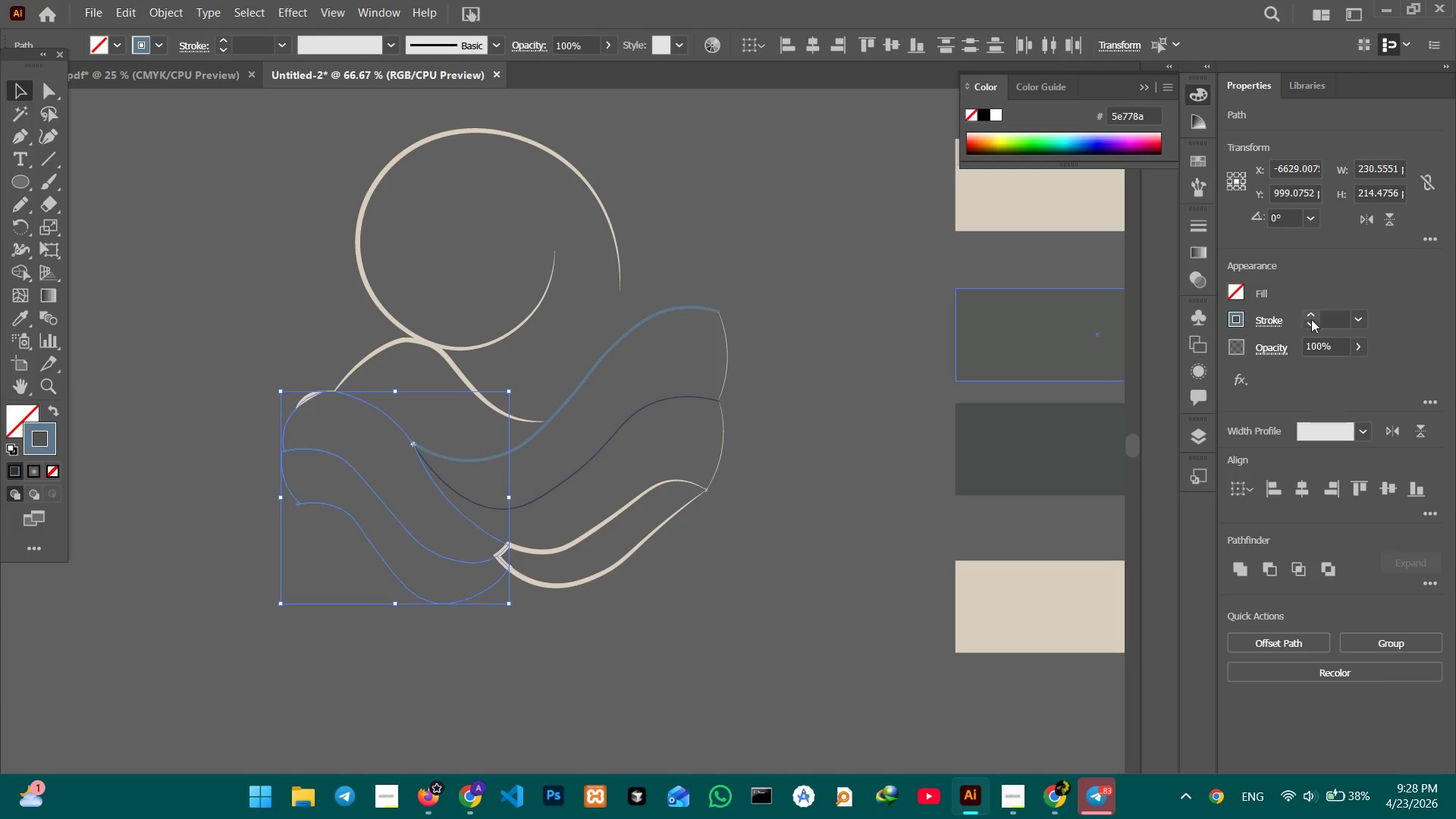 
double_click([1311, 316])
 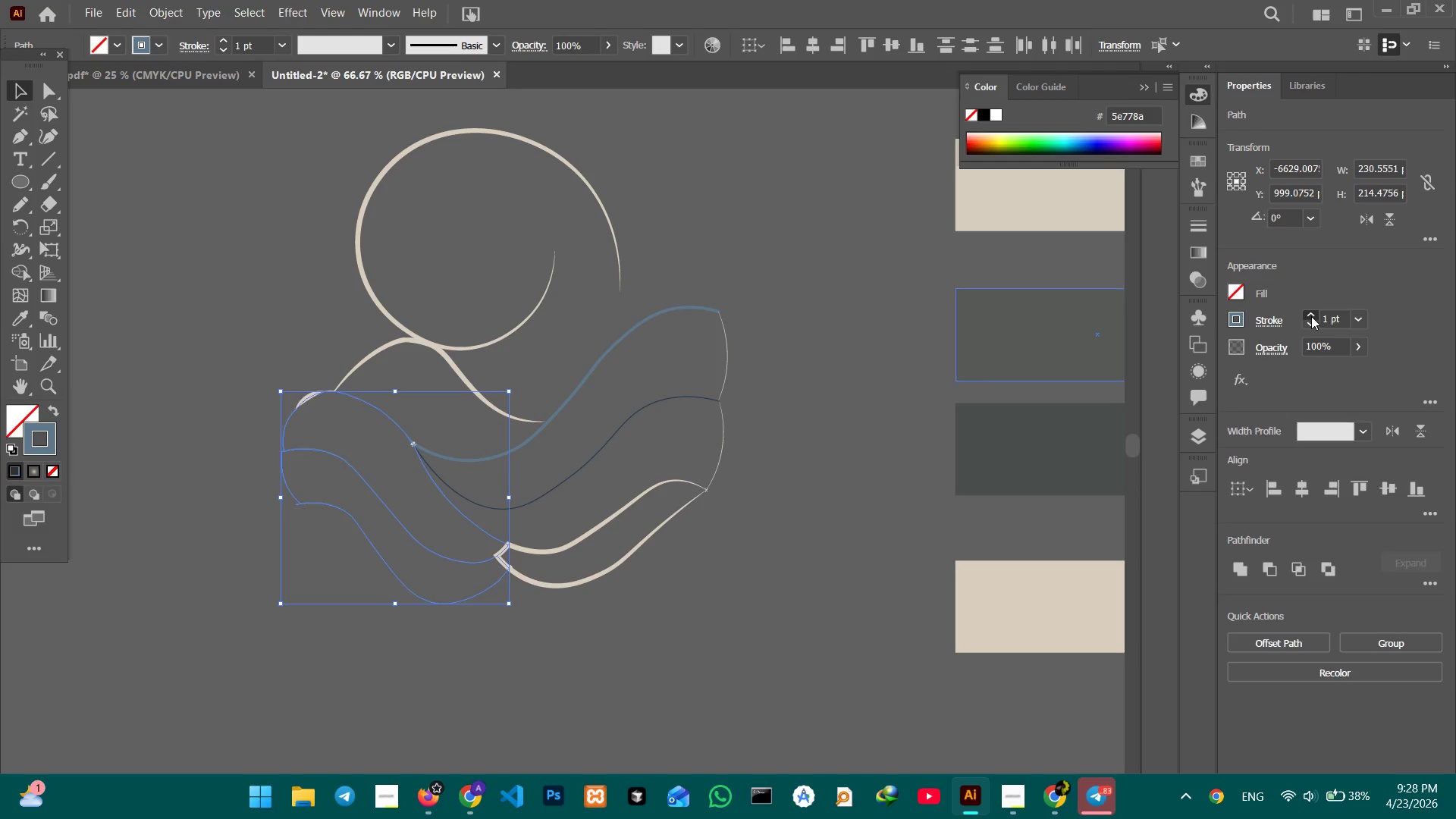 
triple_click([1311, 316])
 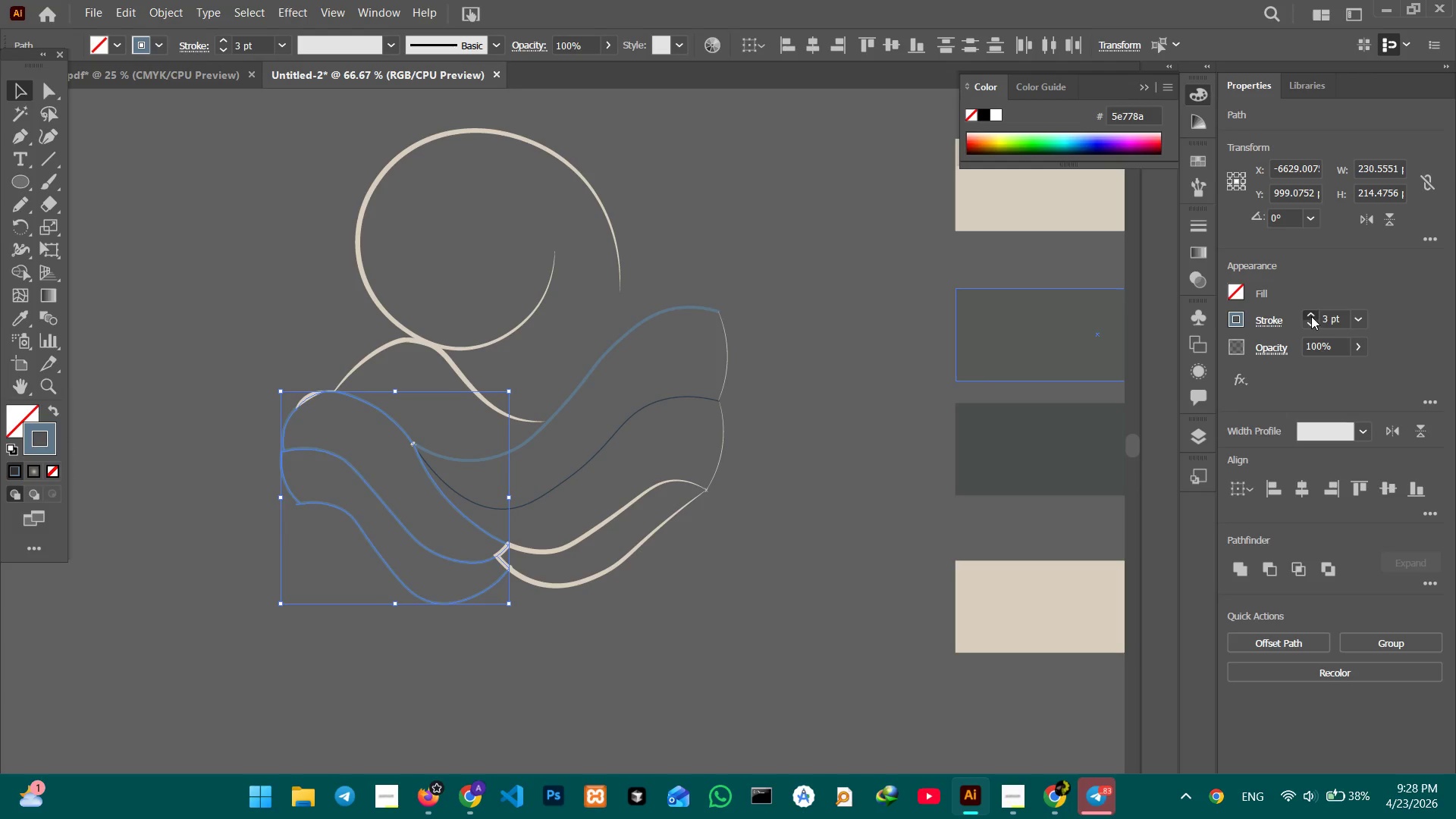 
triple_click([1311, 316])
 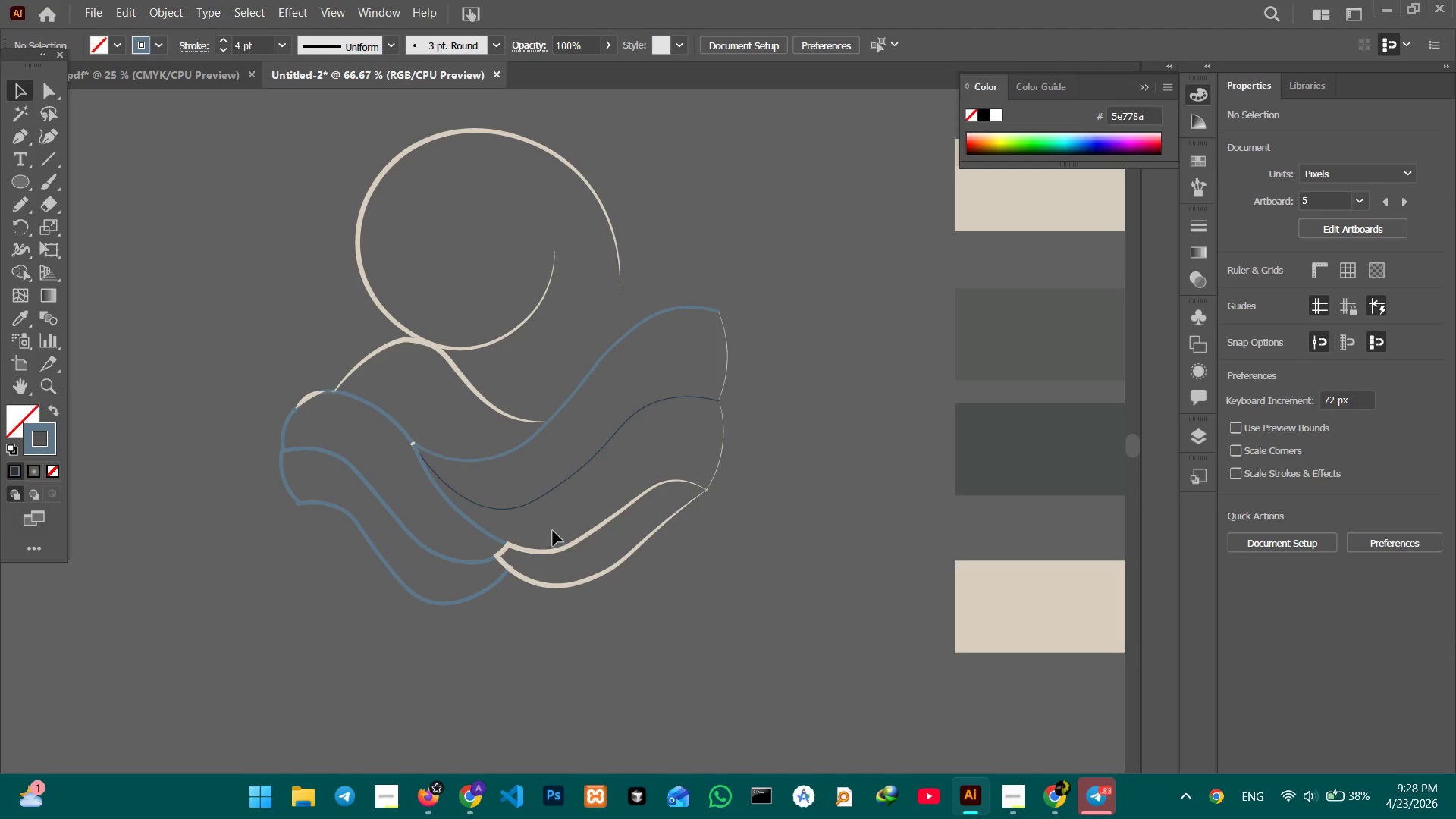 
left_click([555, 552])
 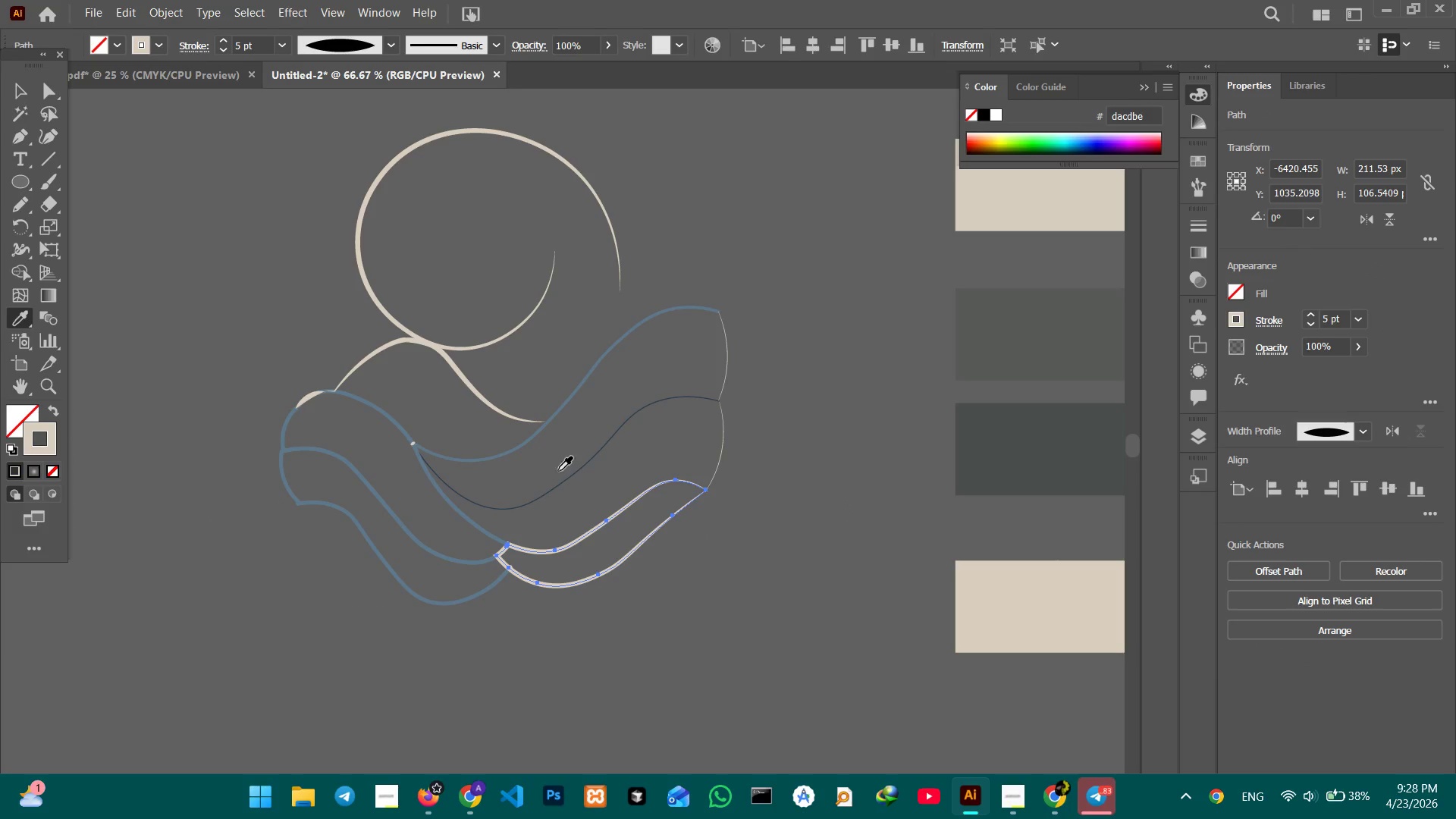 
left_click([575, 472])
 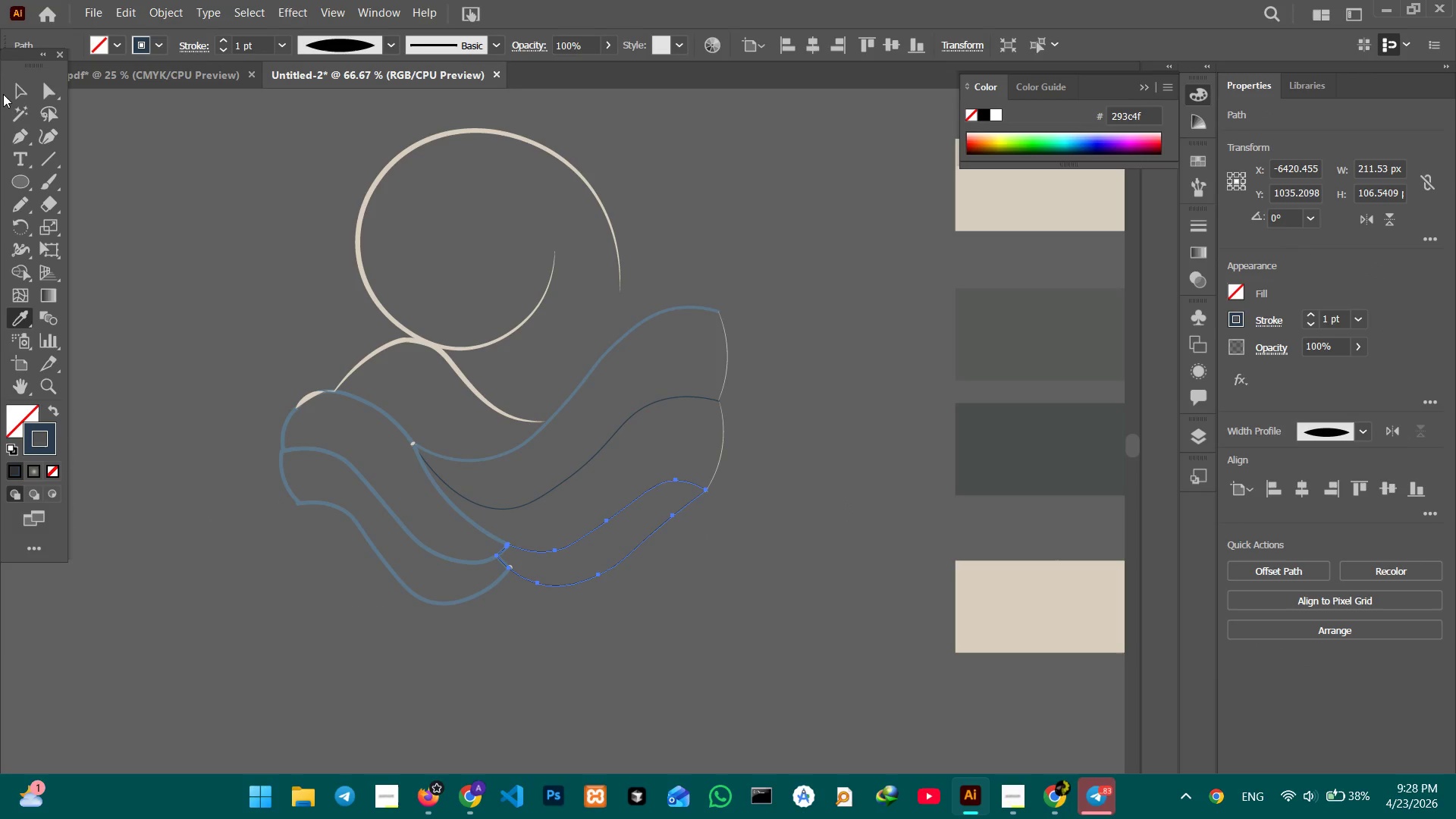 
left_click([21, 84])
 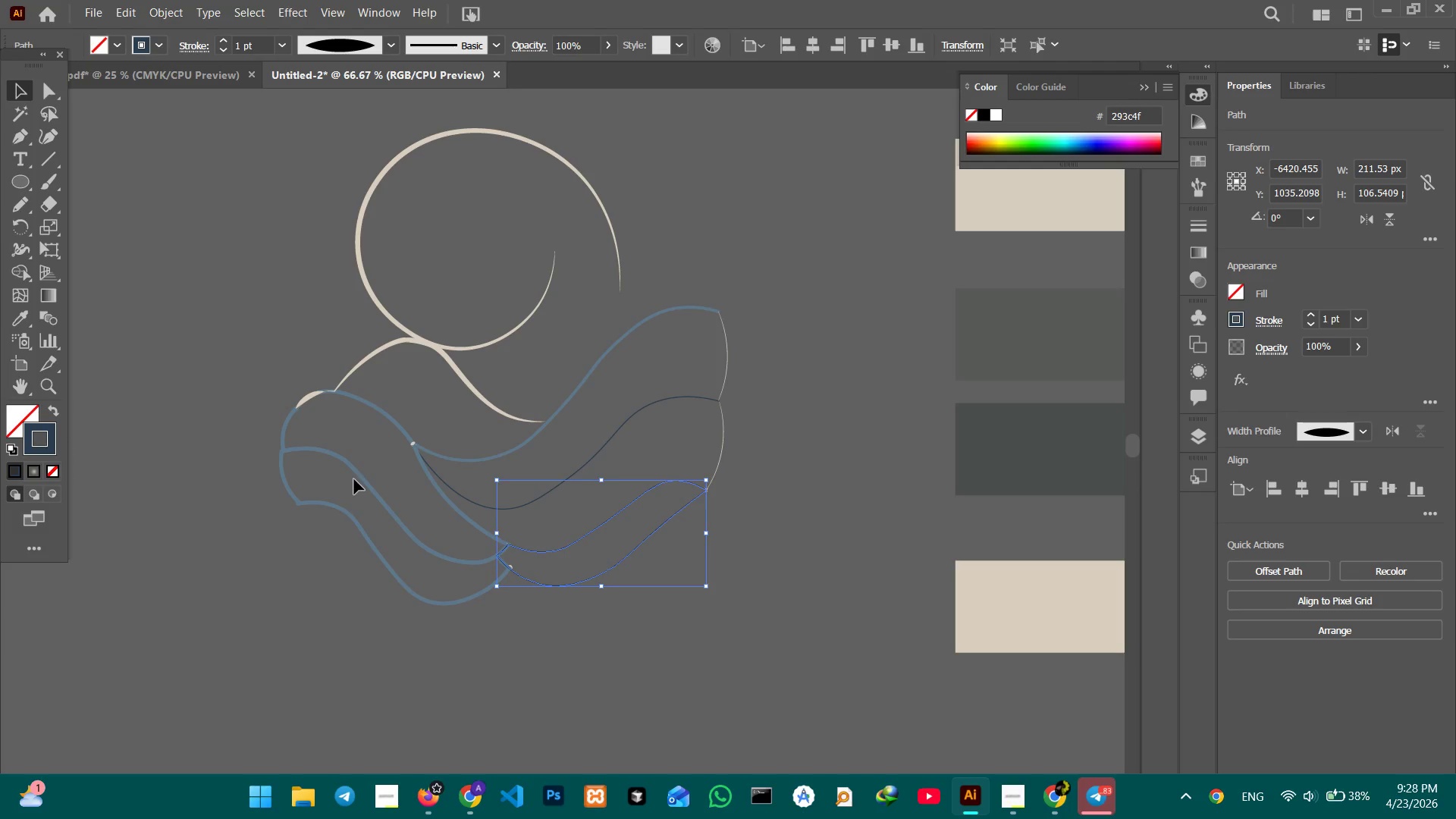 
left_click([343, 509])
 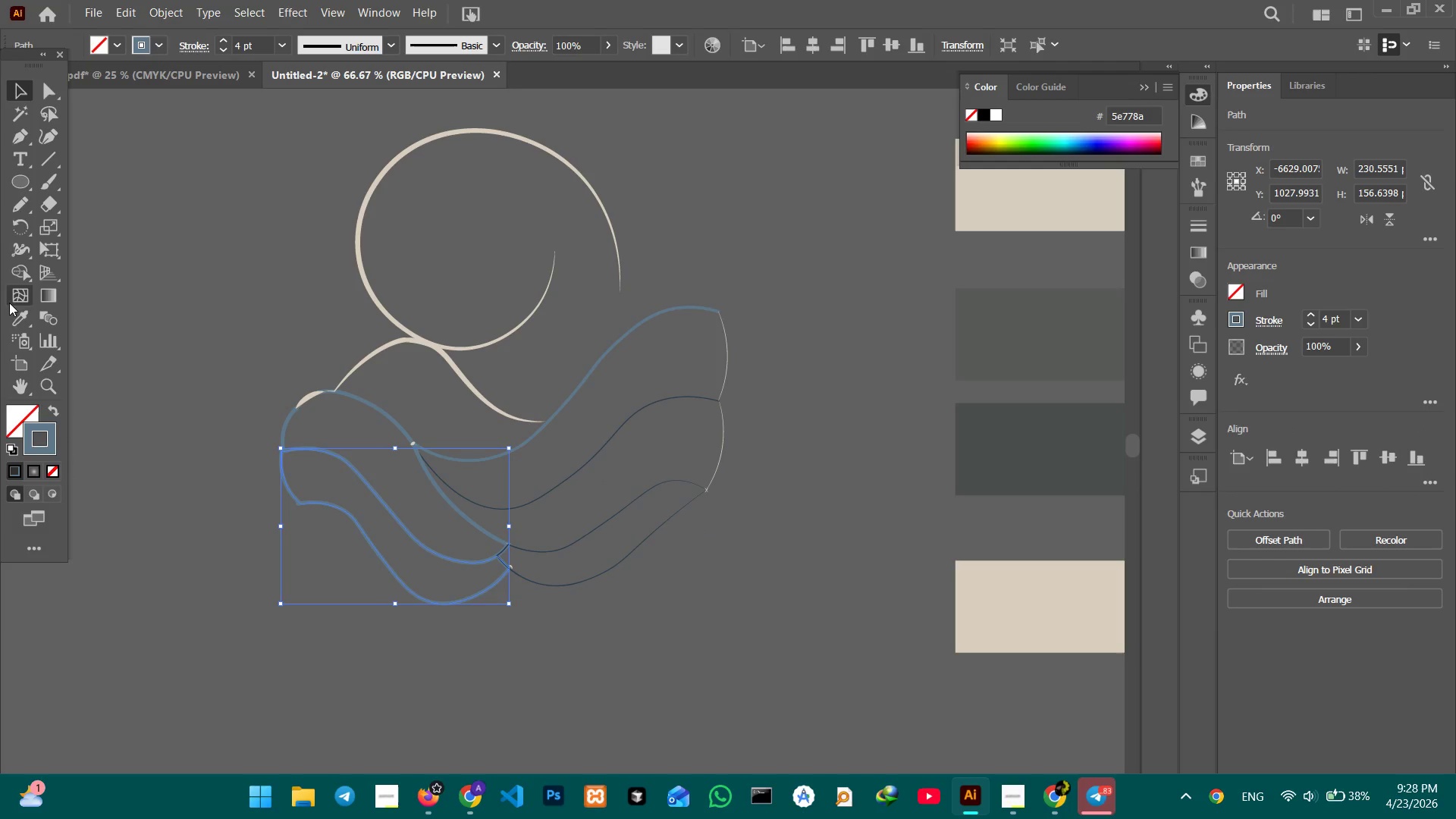 
left_click([15, 312])
 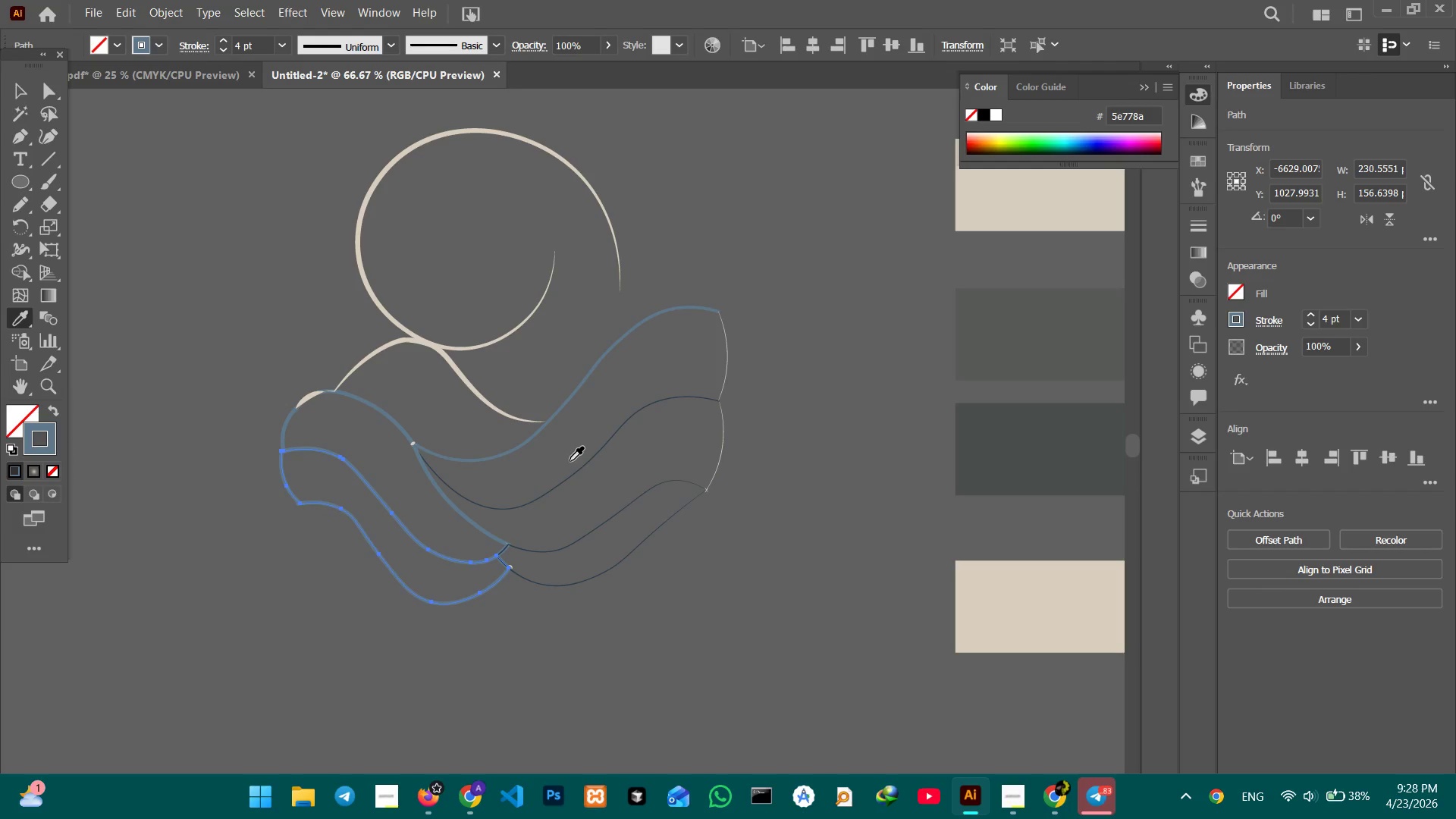 
left_click([571, 475])
 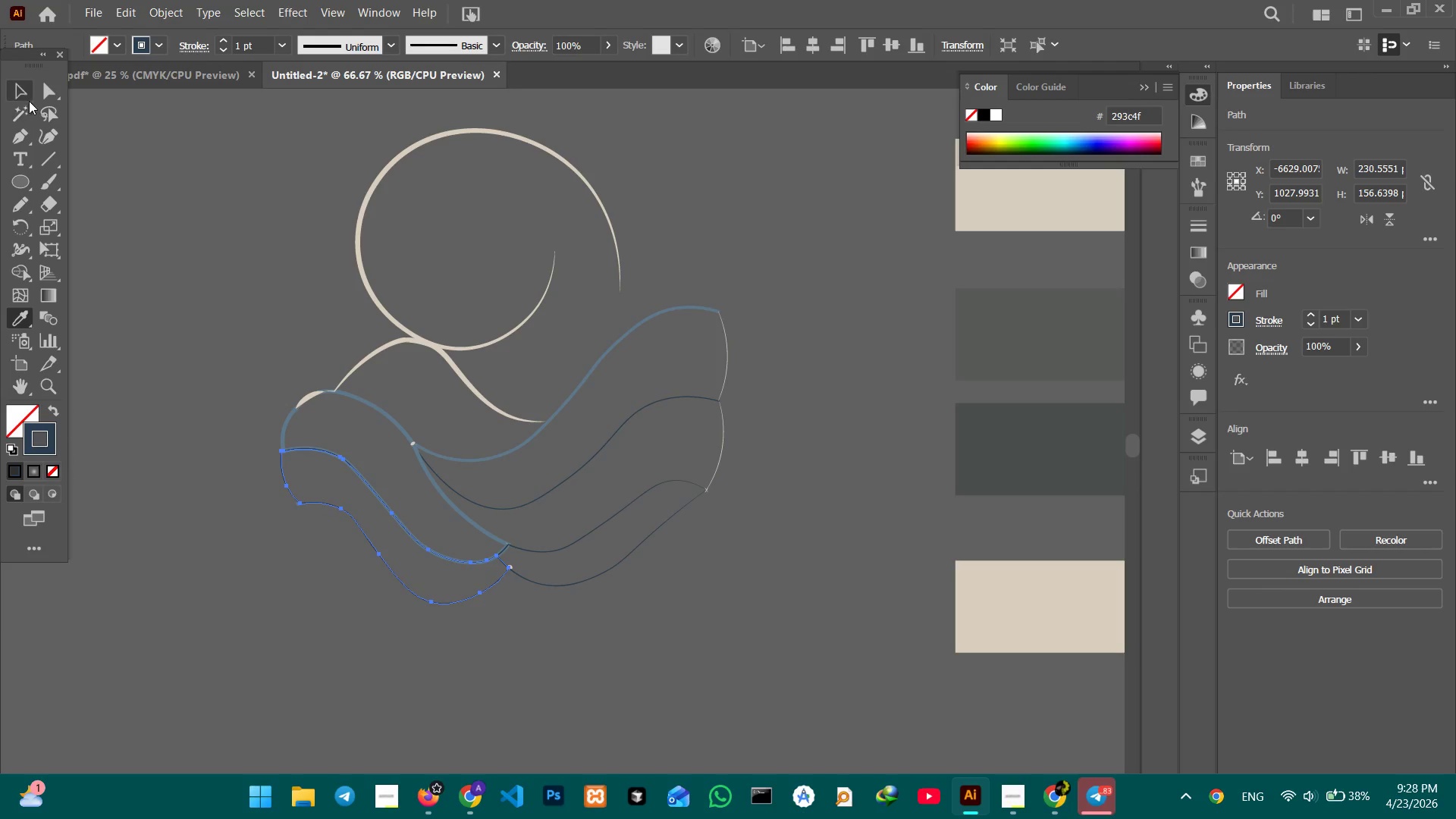 
double_click([120, 145])
 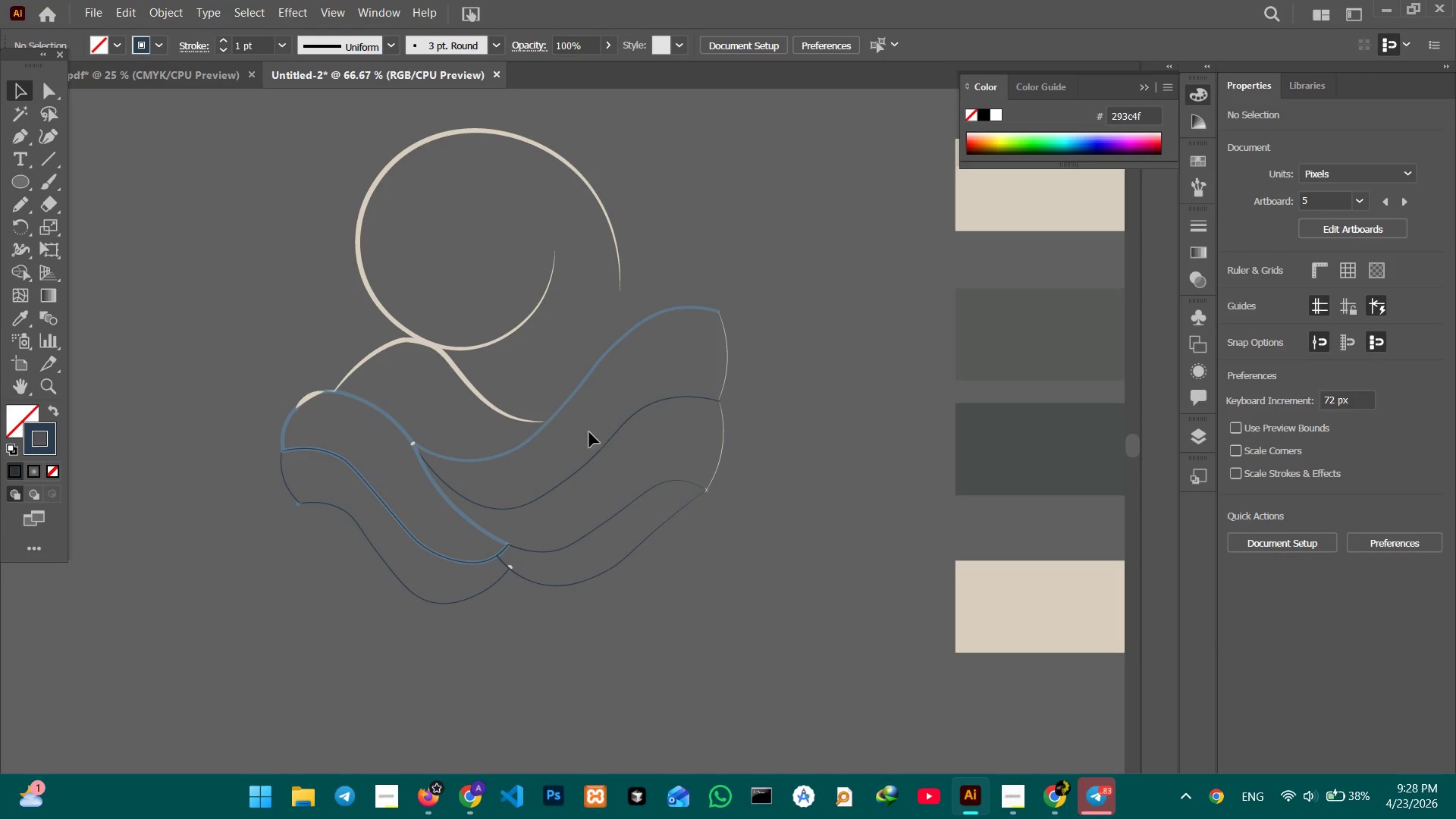 
left_click([463, 378])
 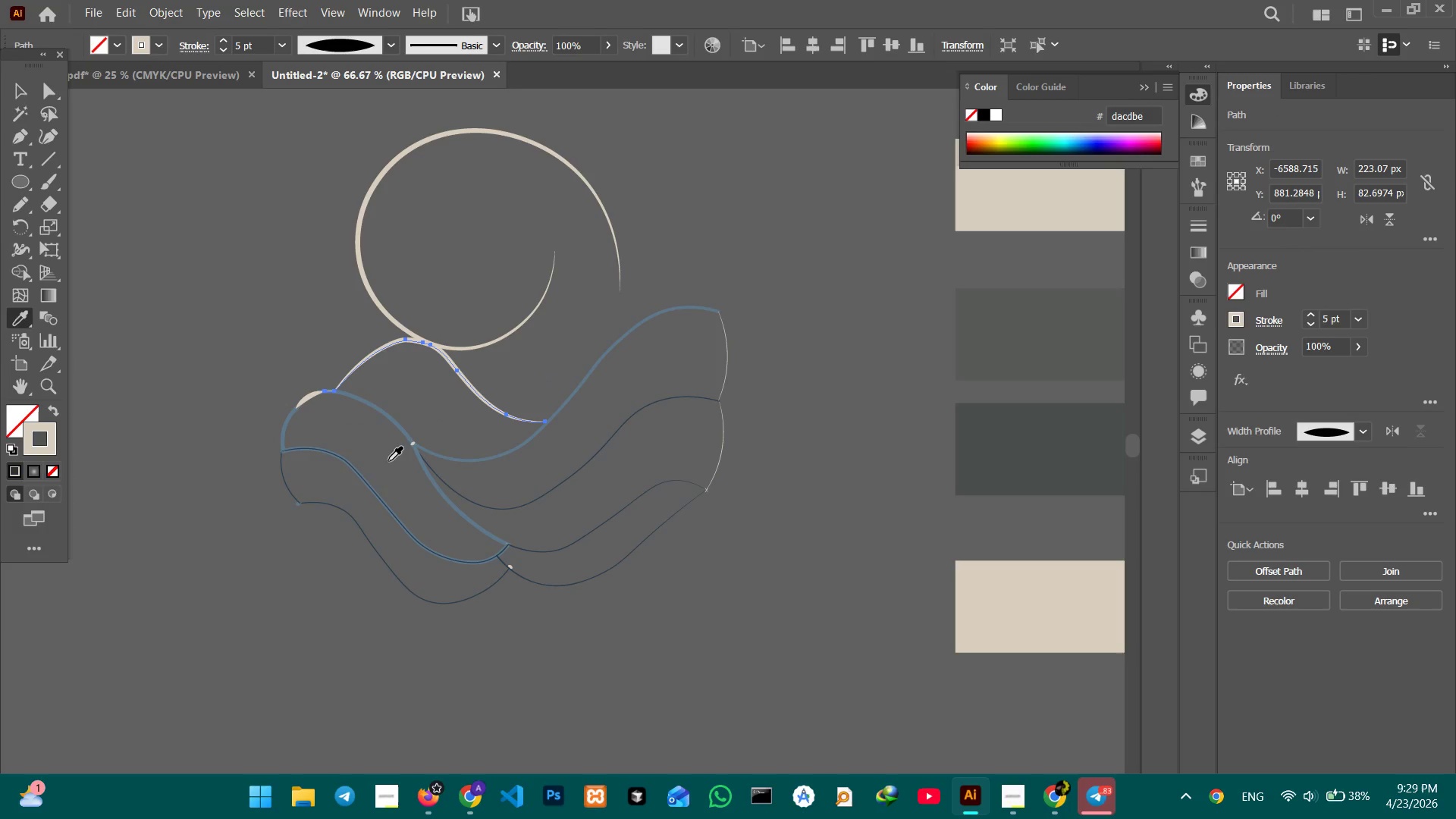 
left_click([404, 431])
 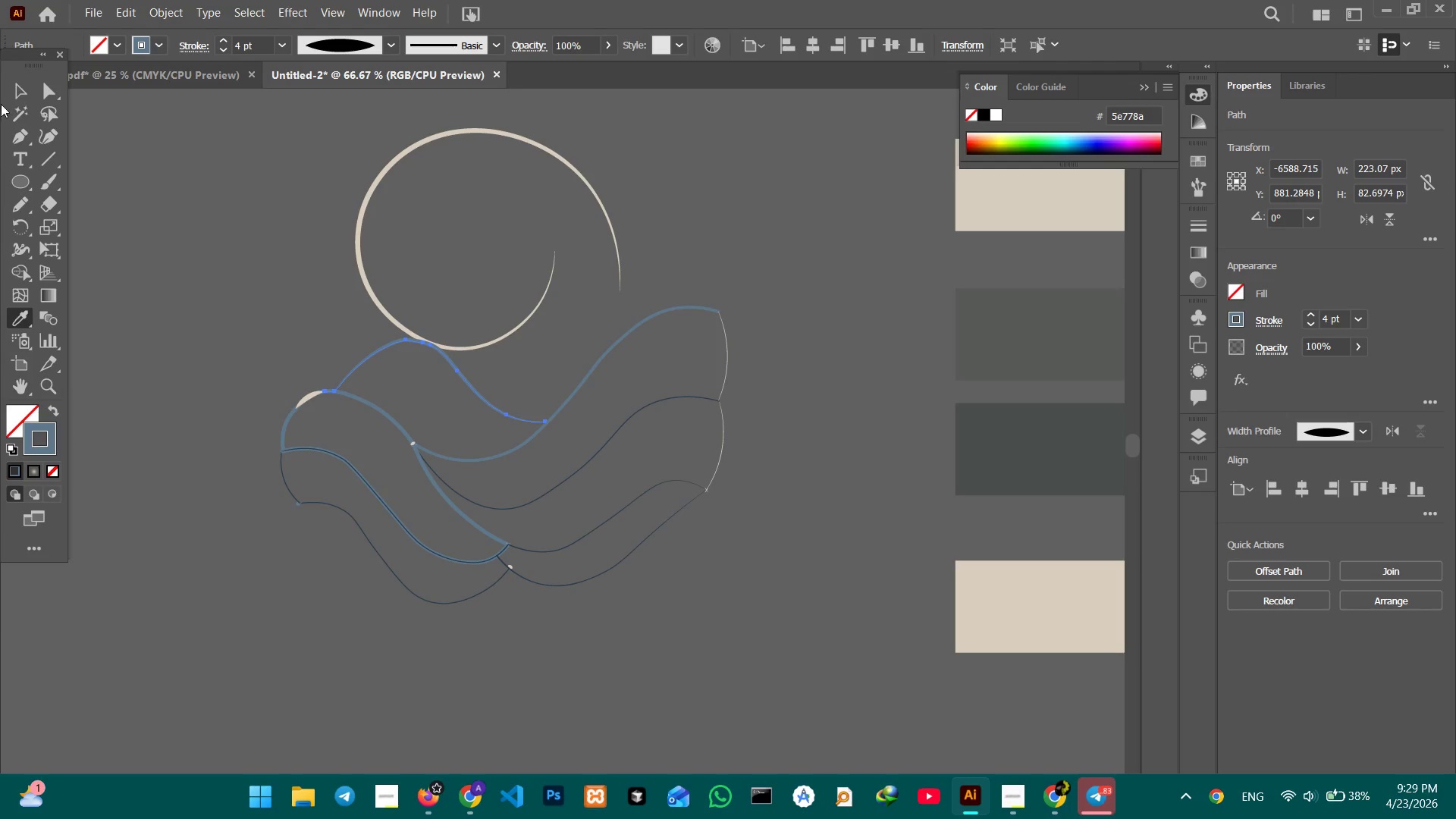 
left_click([19, 88])
 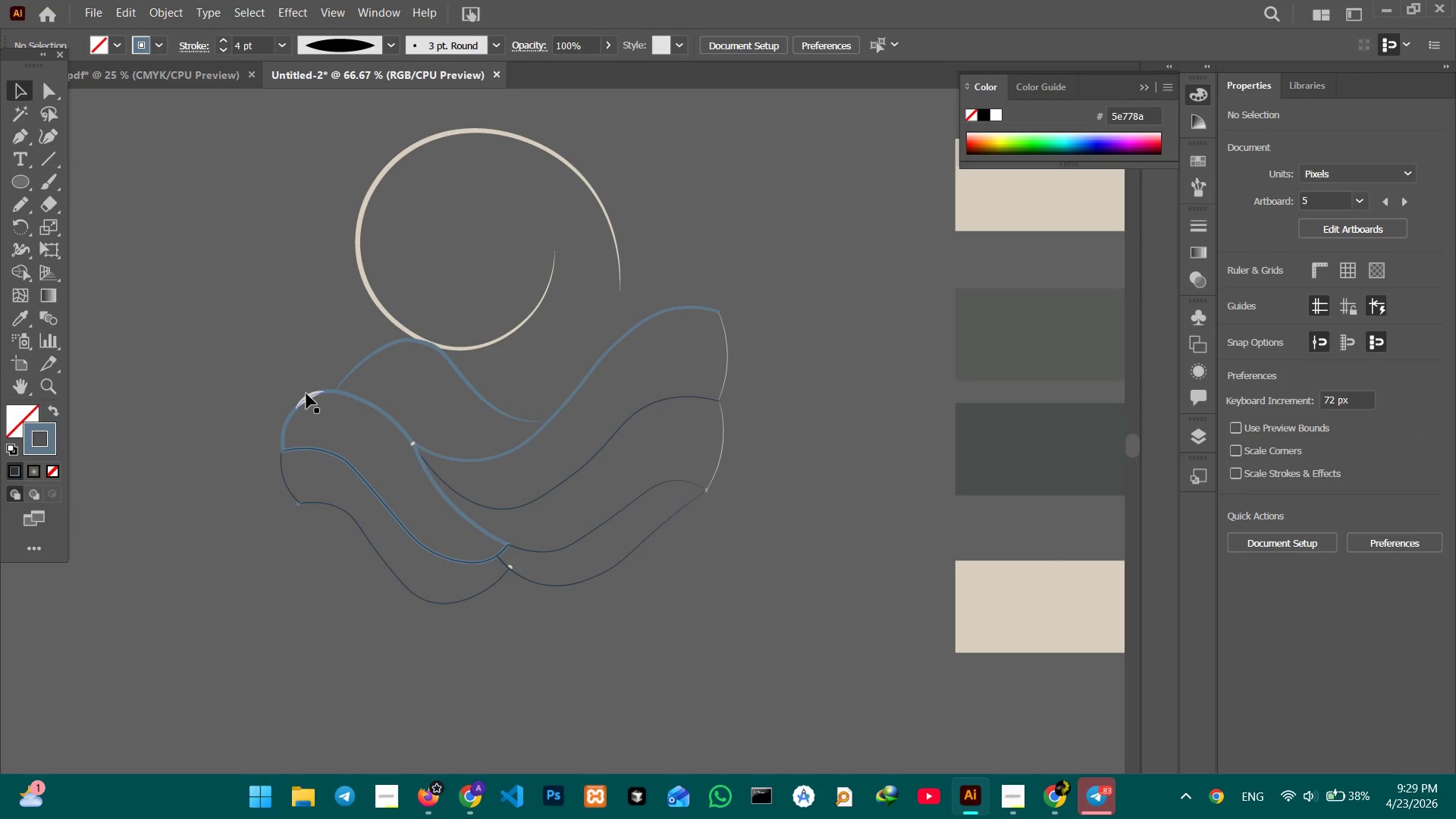 
key(Backspace)
 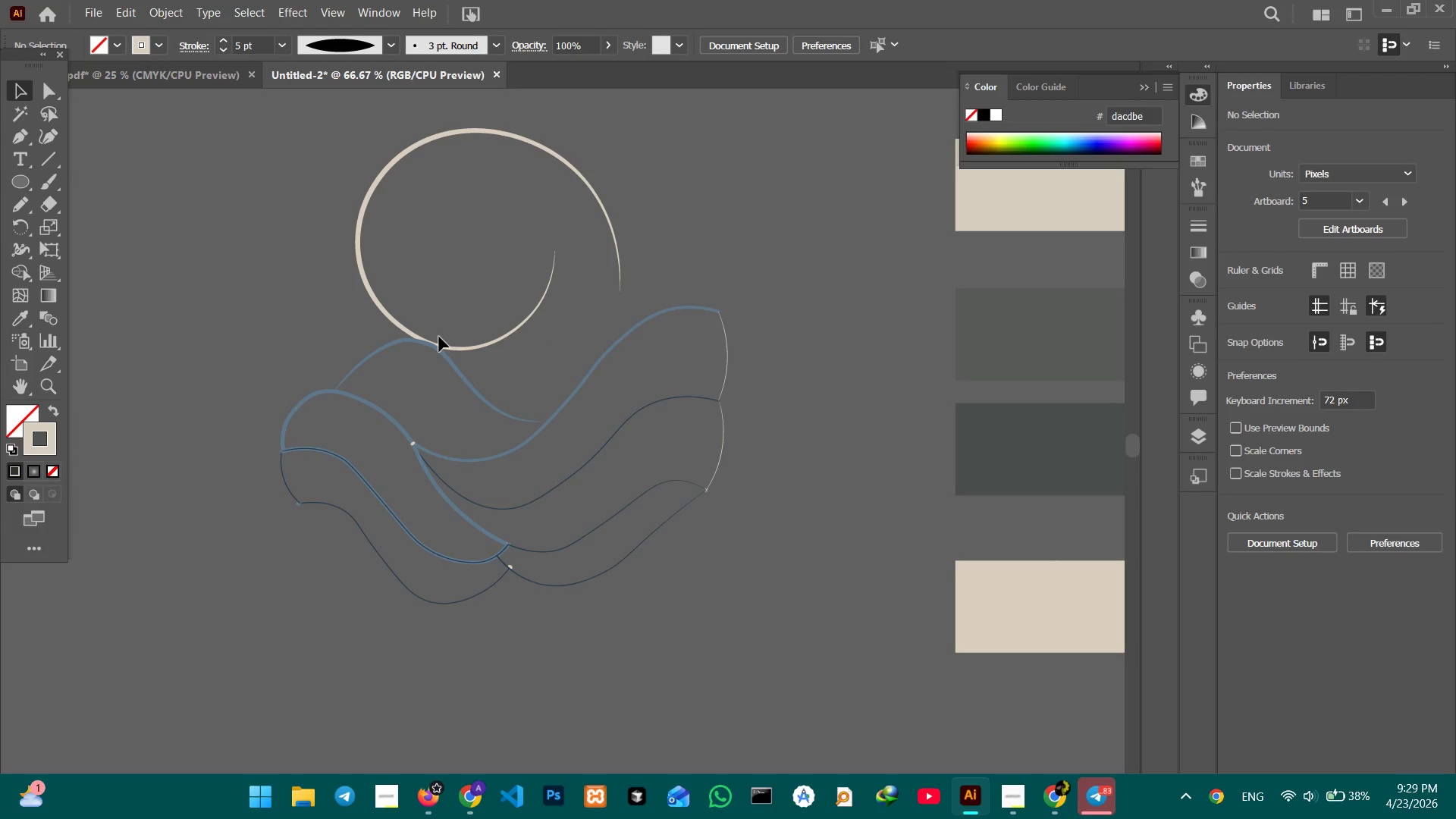 
left_click([464, 350])
 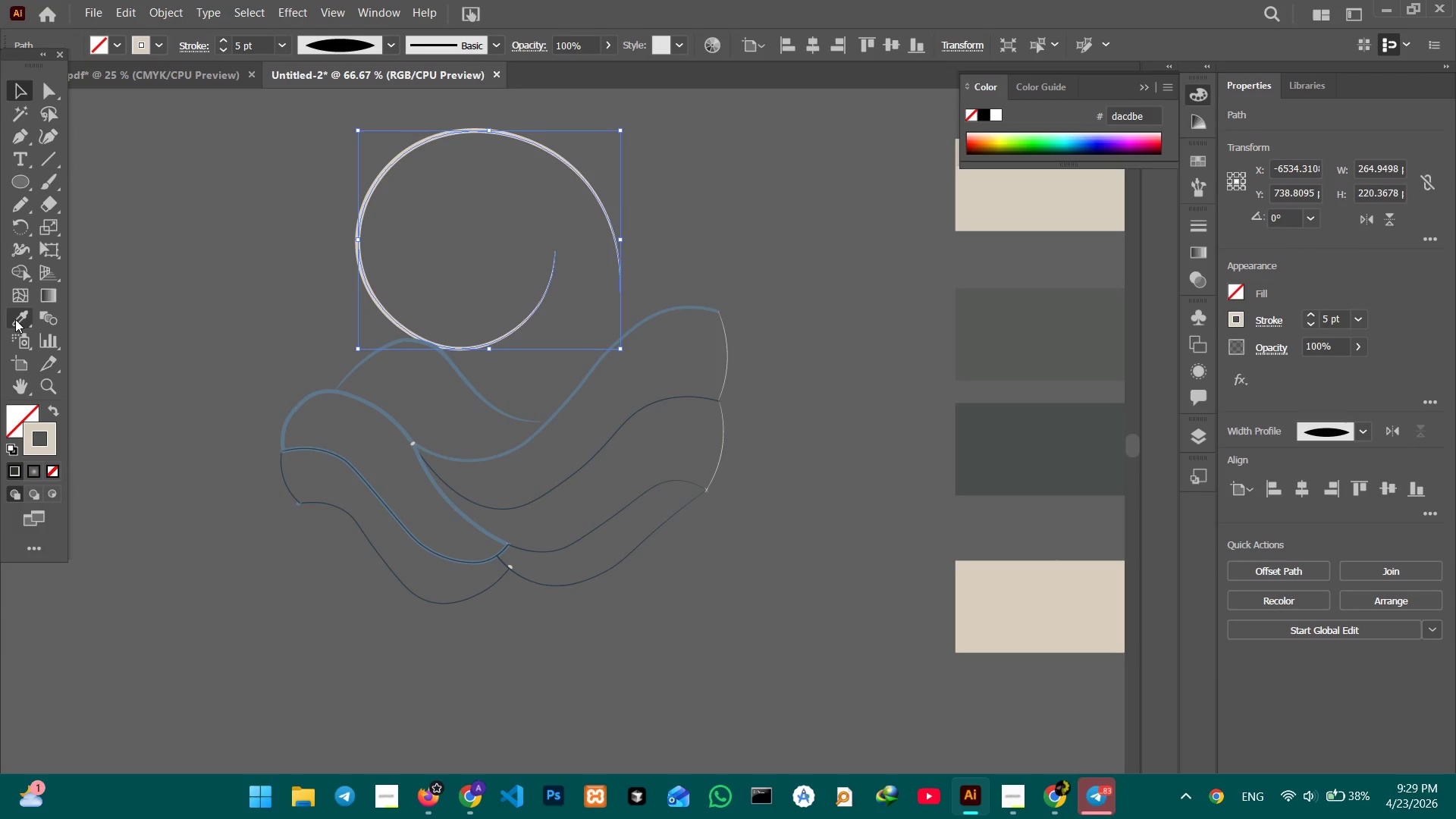 
left_click([140, 366])
 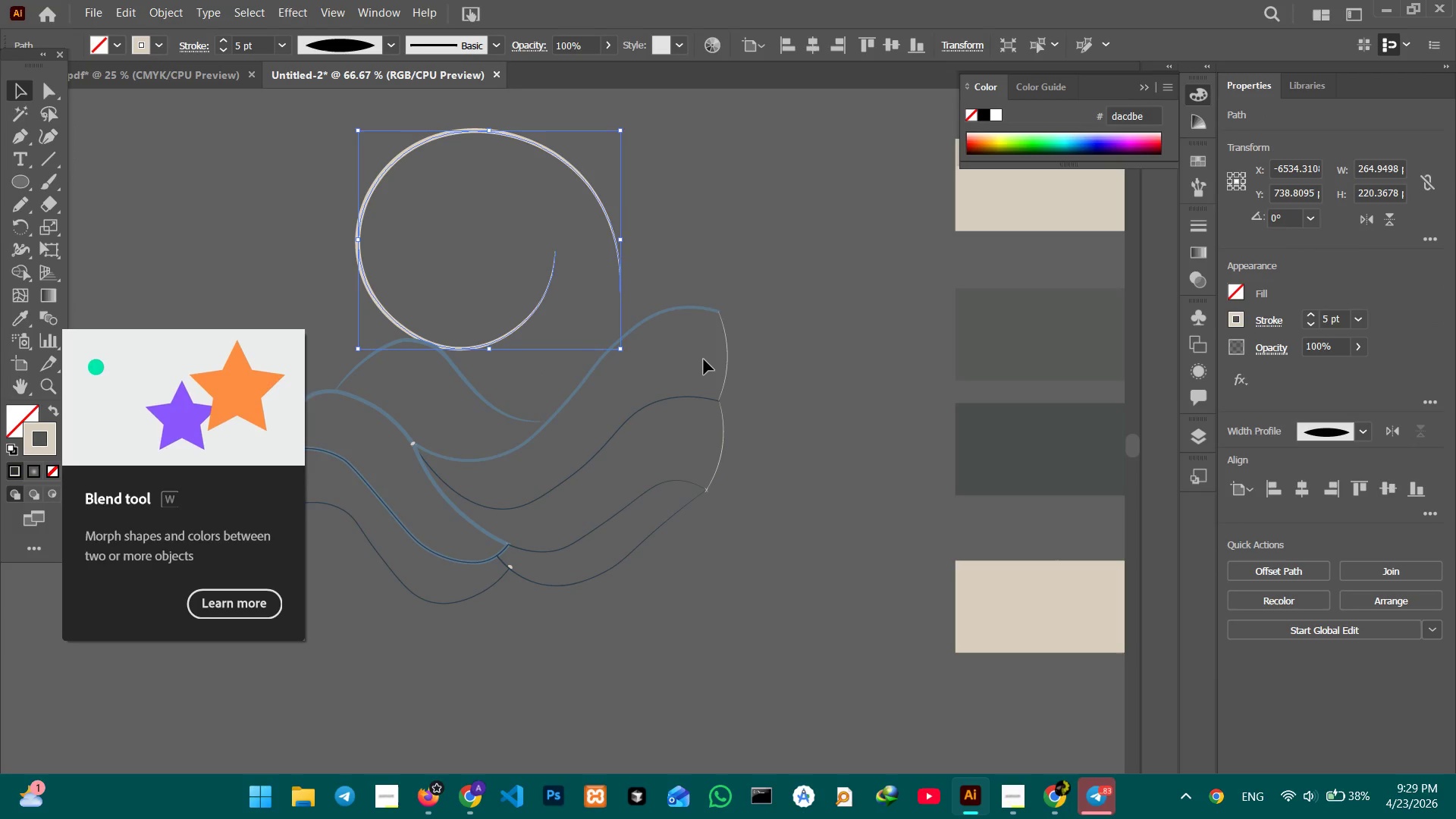 
left_click_drag(start_coordinate=[708, 353], to_coordinate=[769, 358])
 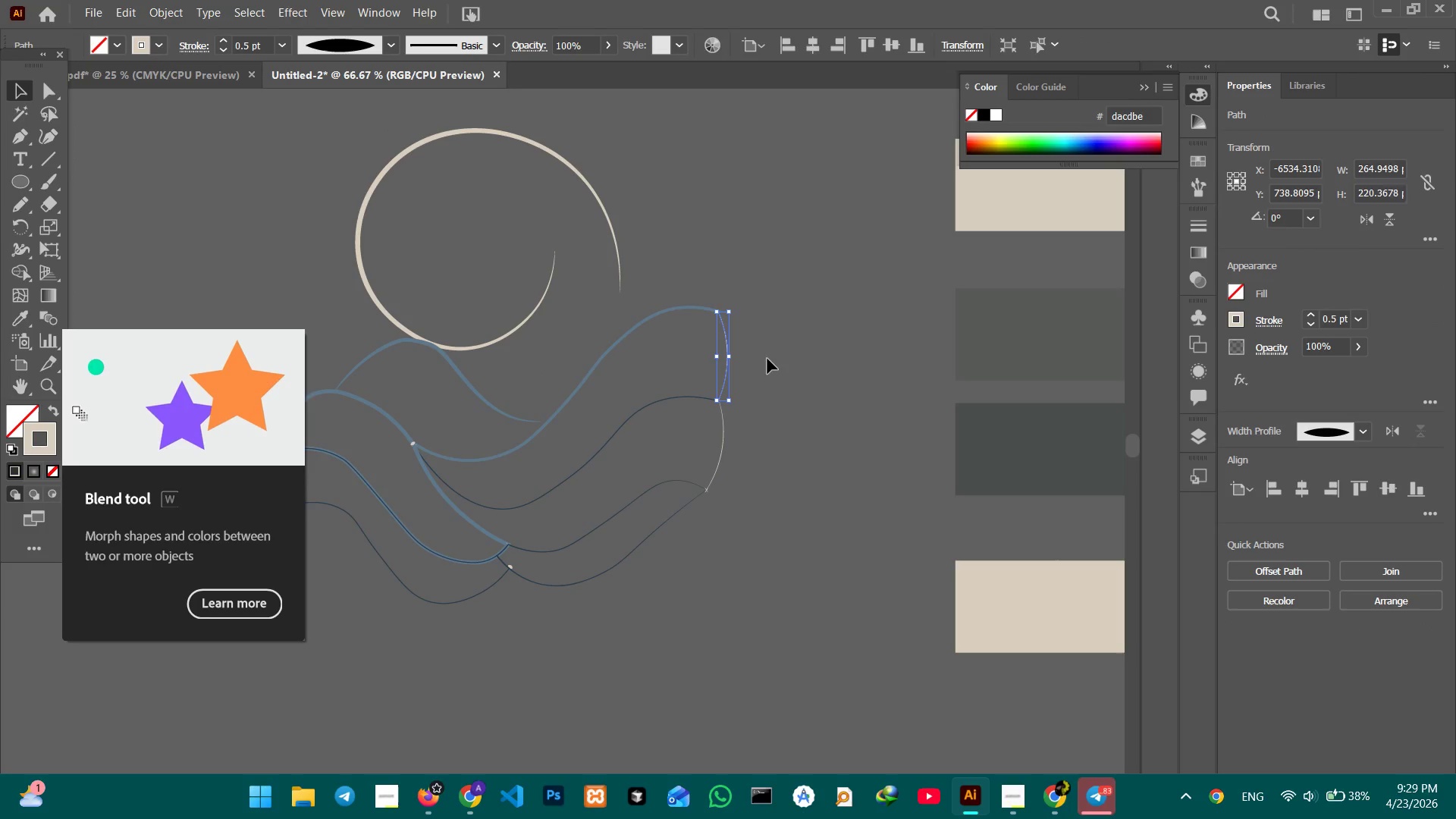 
key(Backspace)
 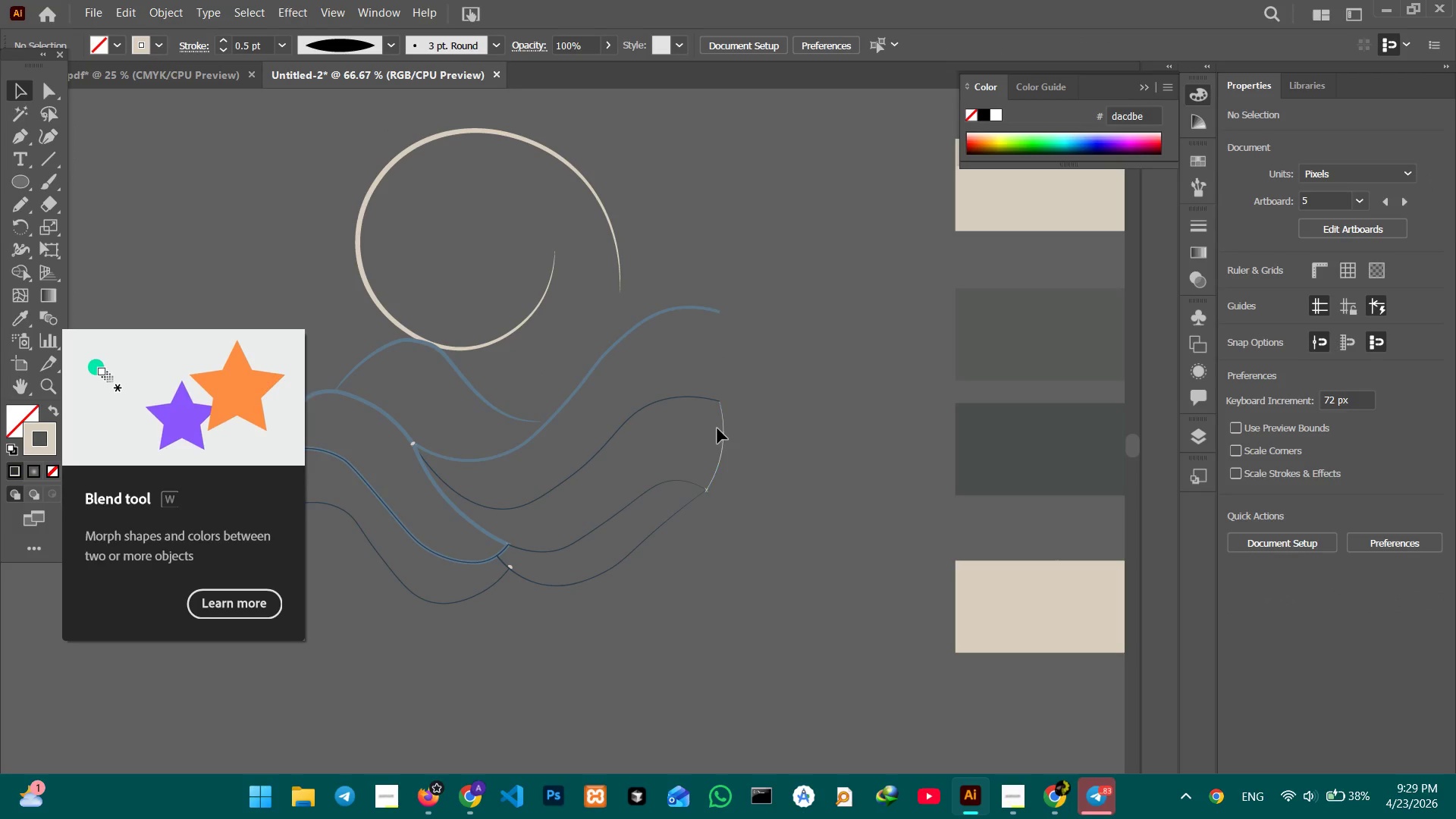 
left_click_drag(start_coordinate=[715, 428], to_coordinate=[757, 444])
 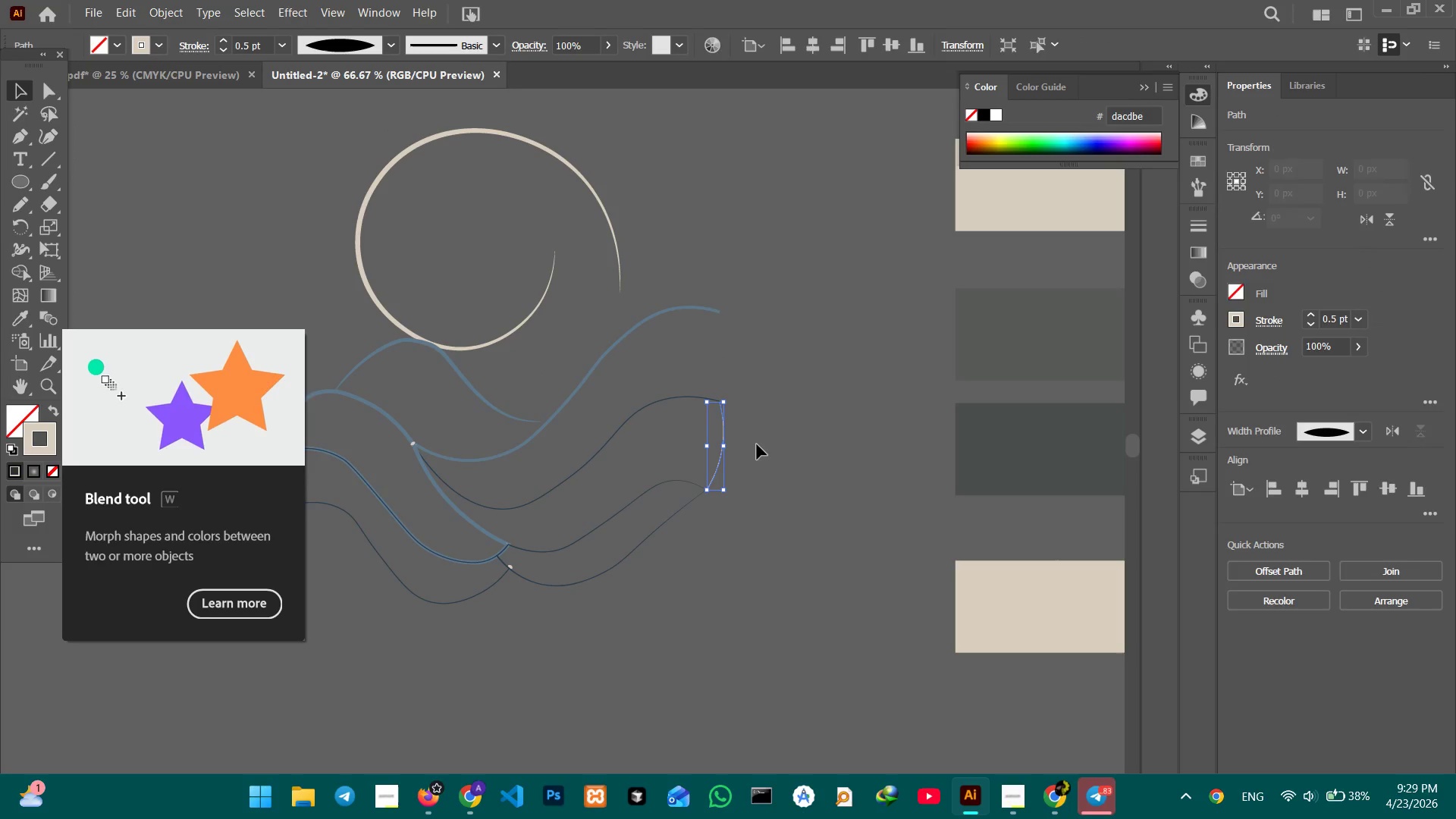 
key(Backspace)
 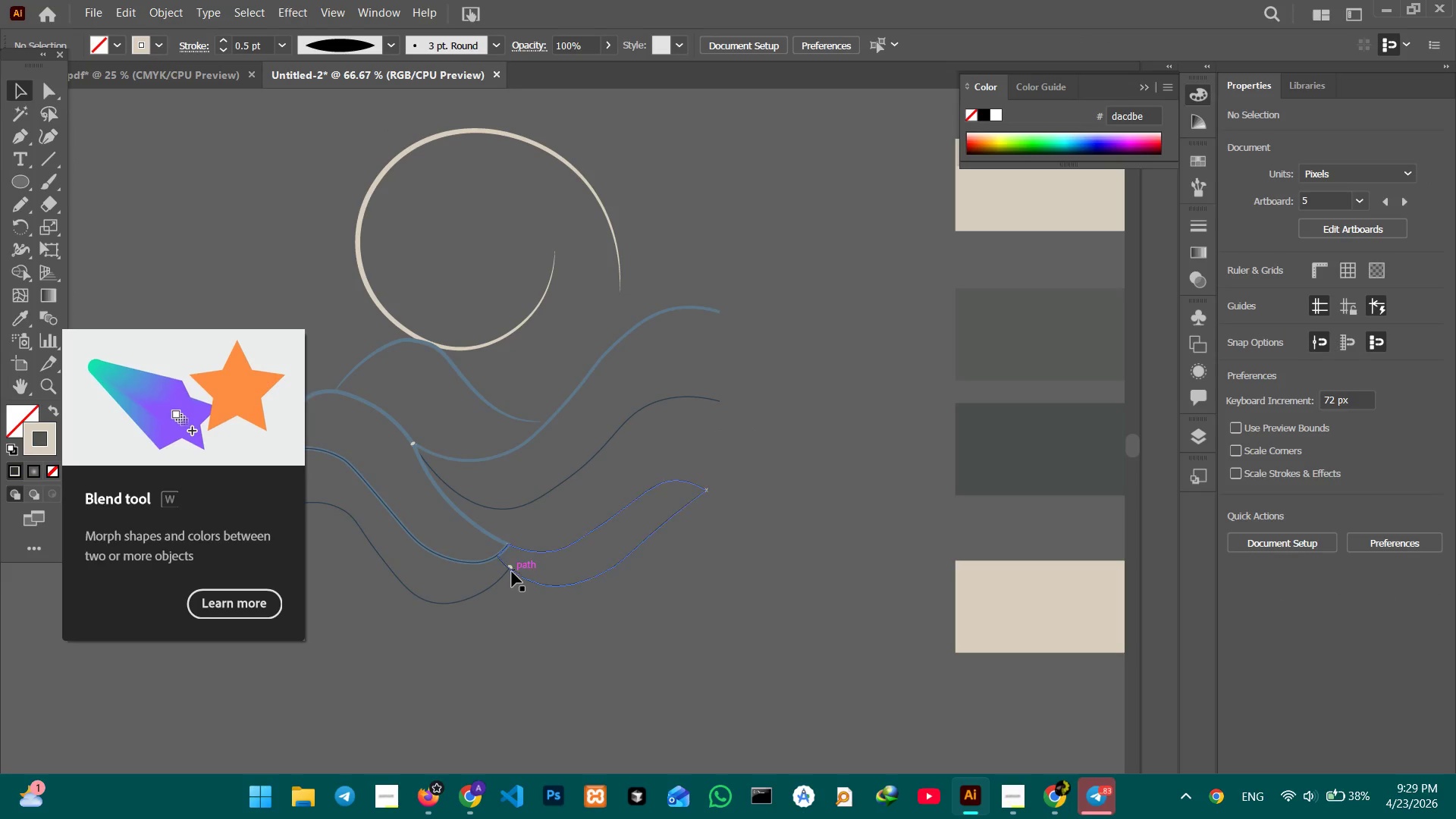 
left_click([512, 570])
 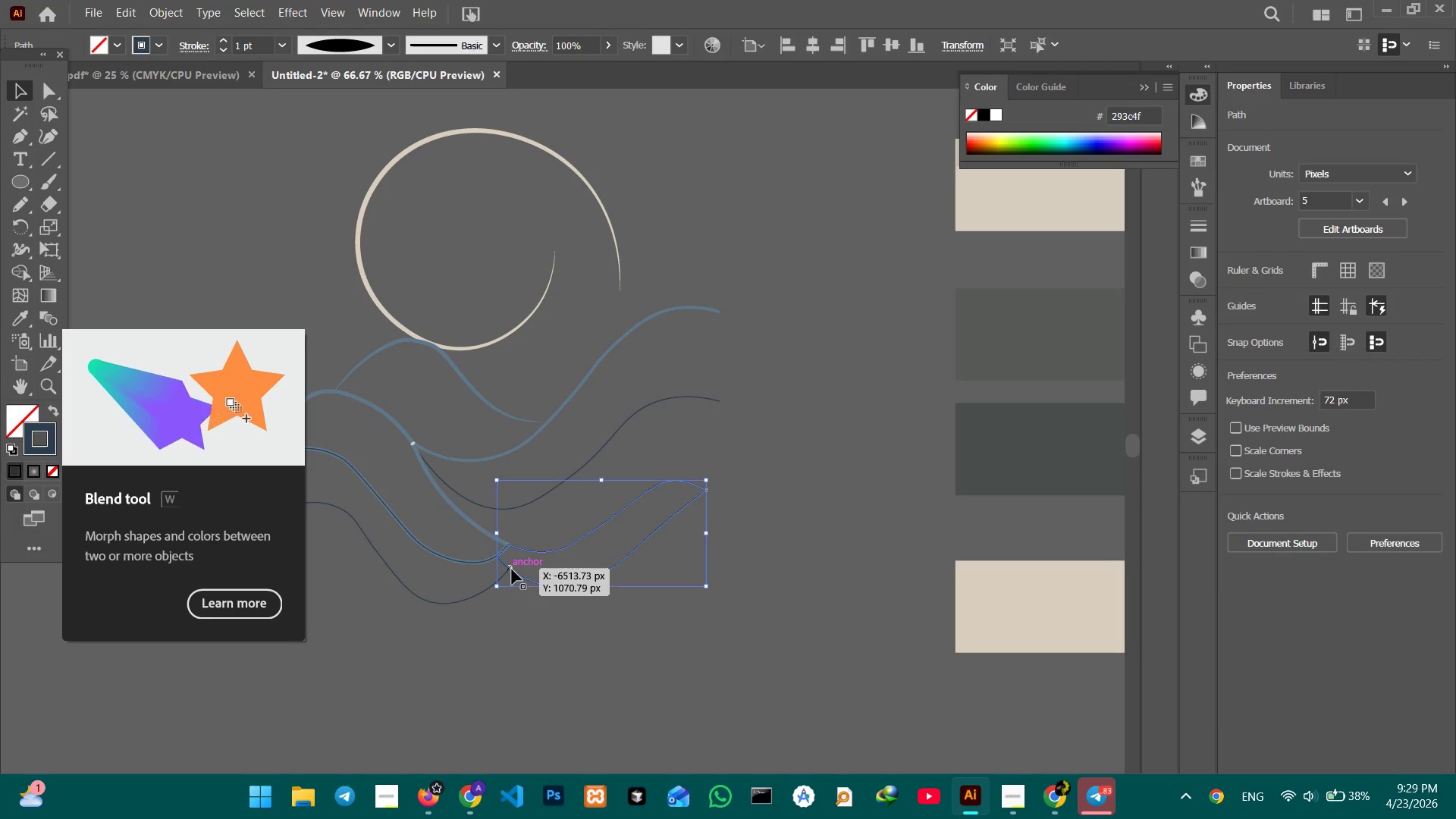 
key(Backspace)
 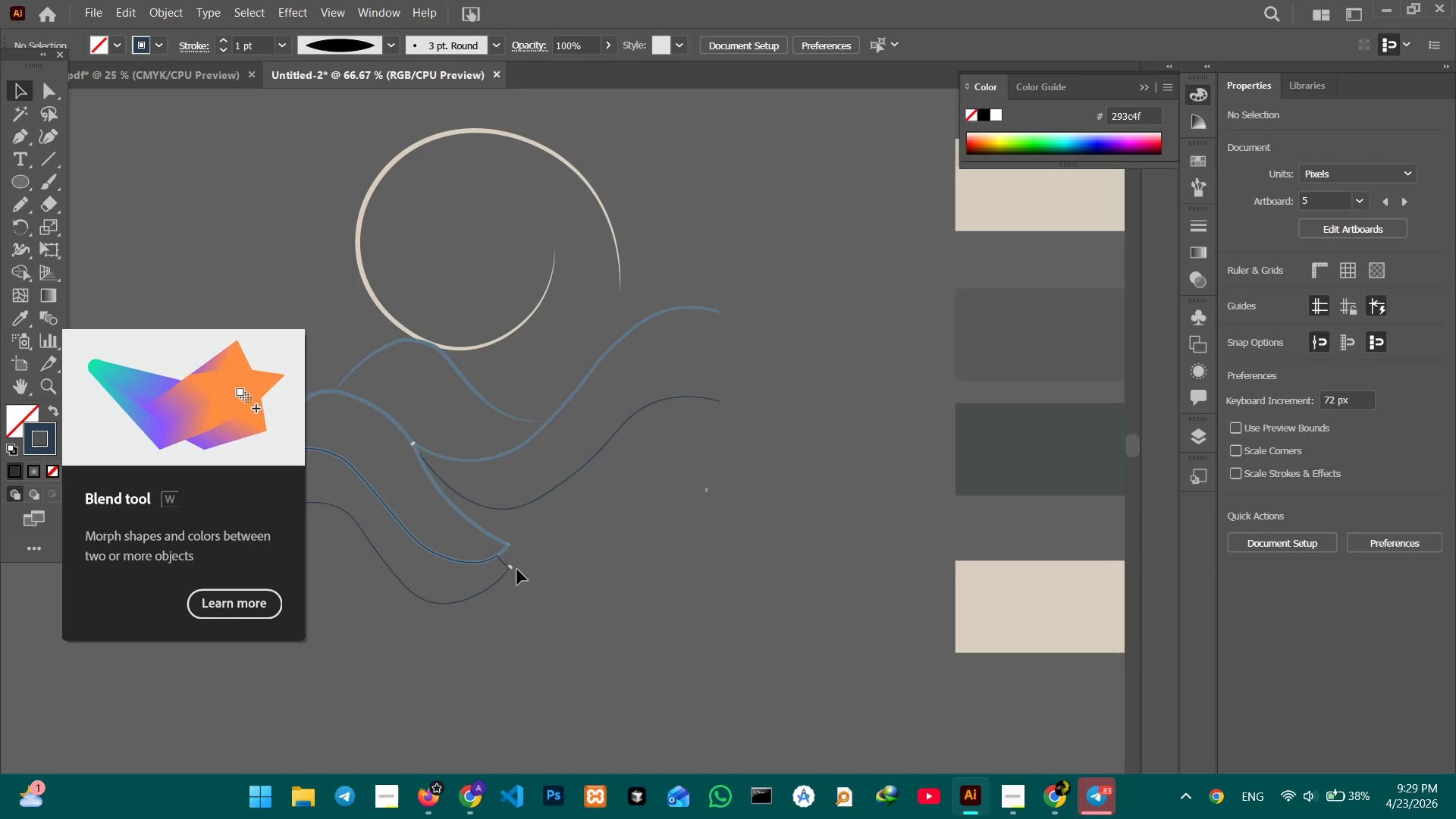 
key(Control+Z)
 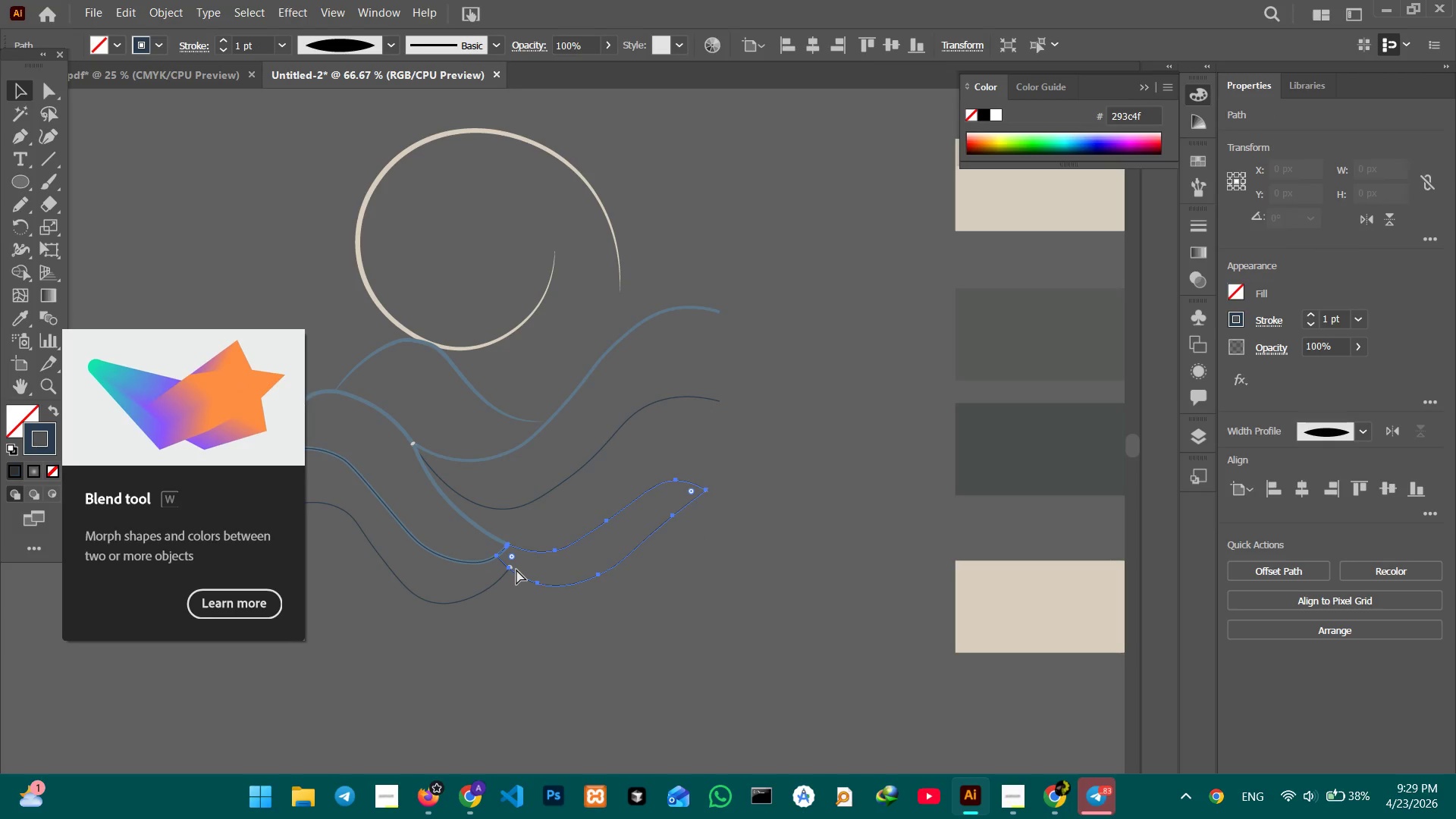 
key(Control+Equal)
 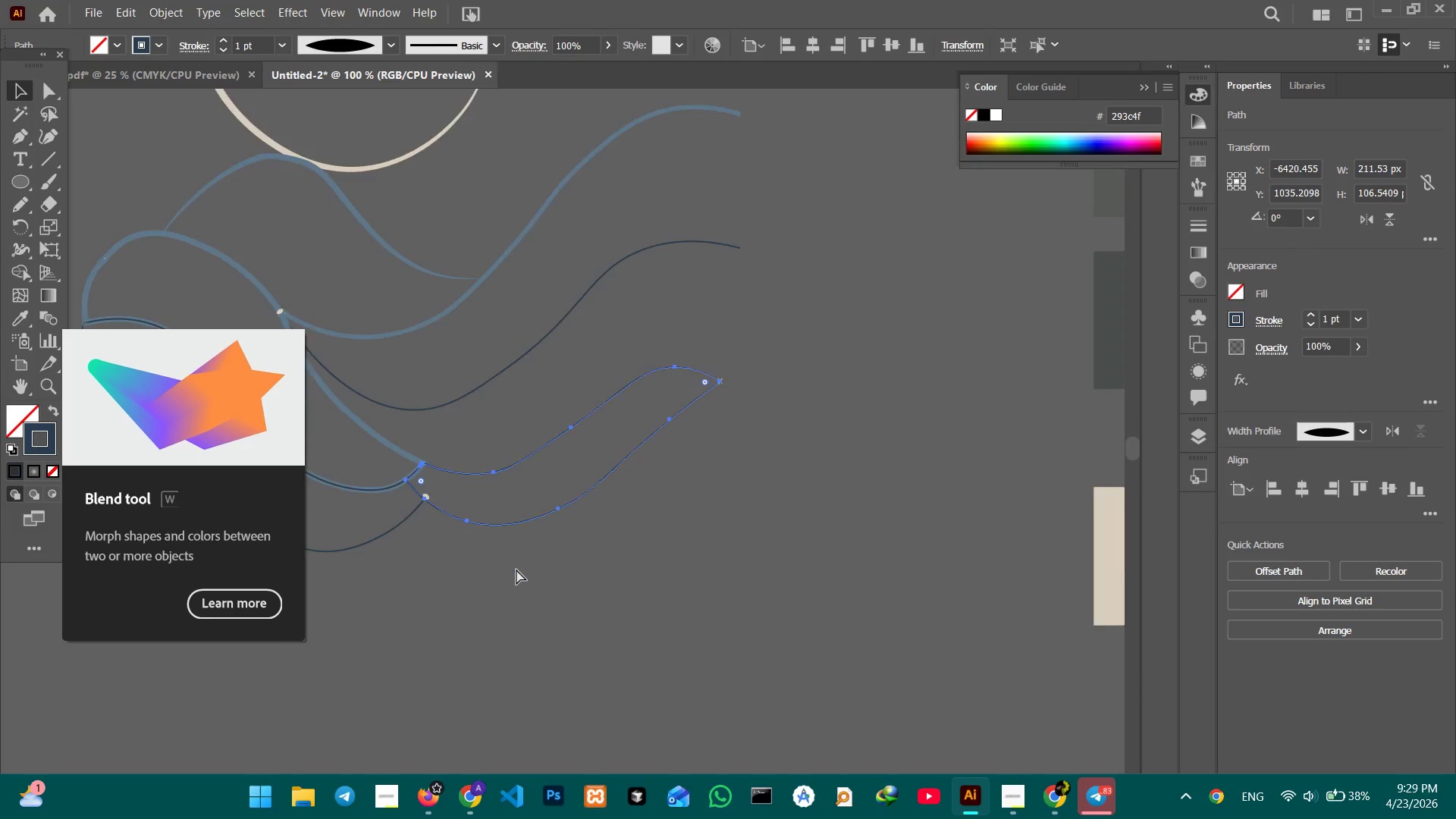 
key(Control+Equal)
 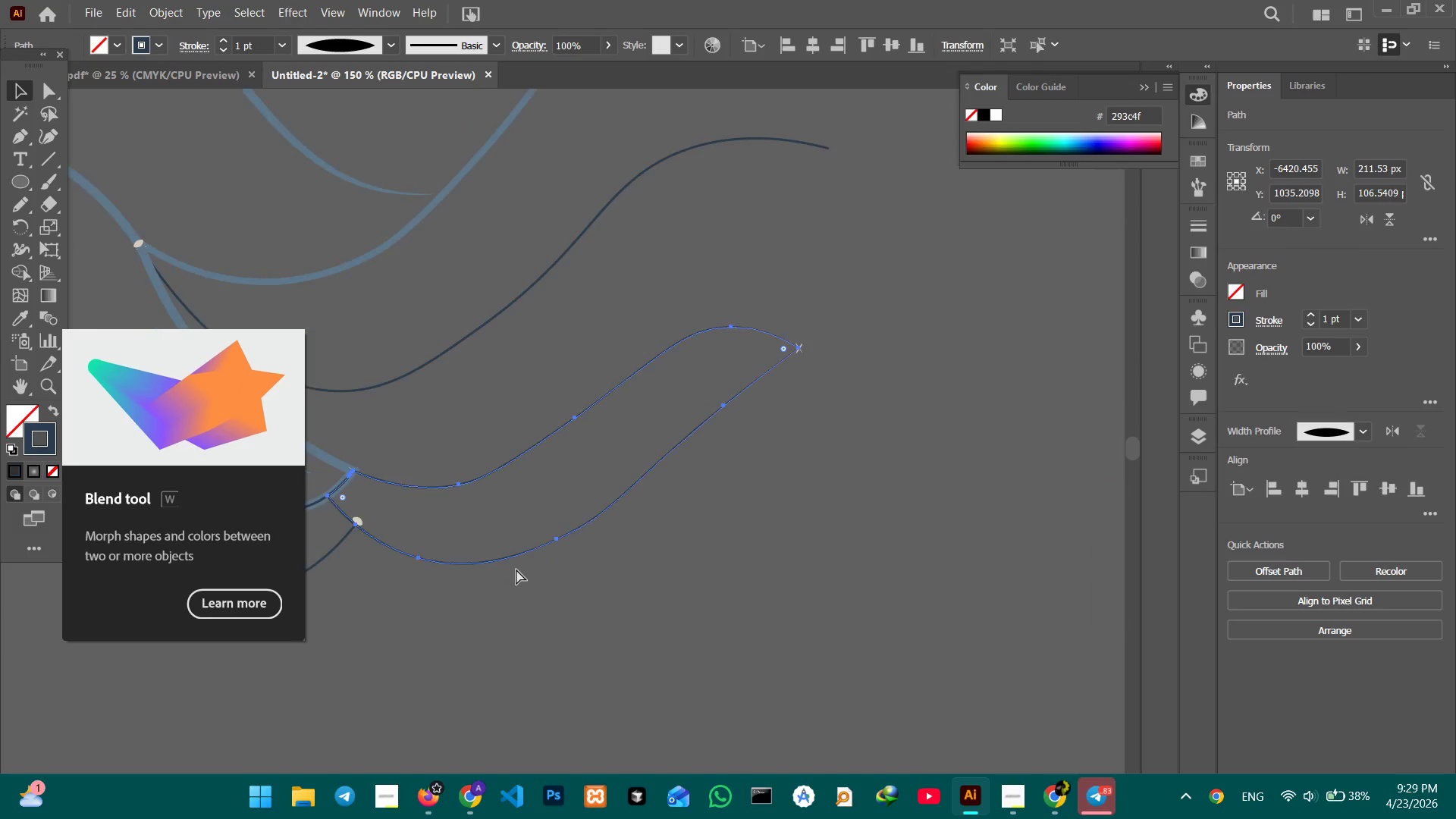 
key(Control+Equal)
 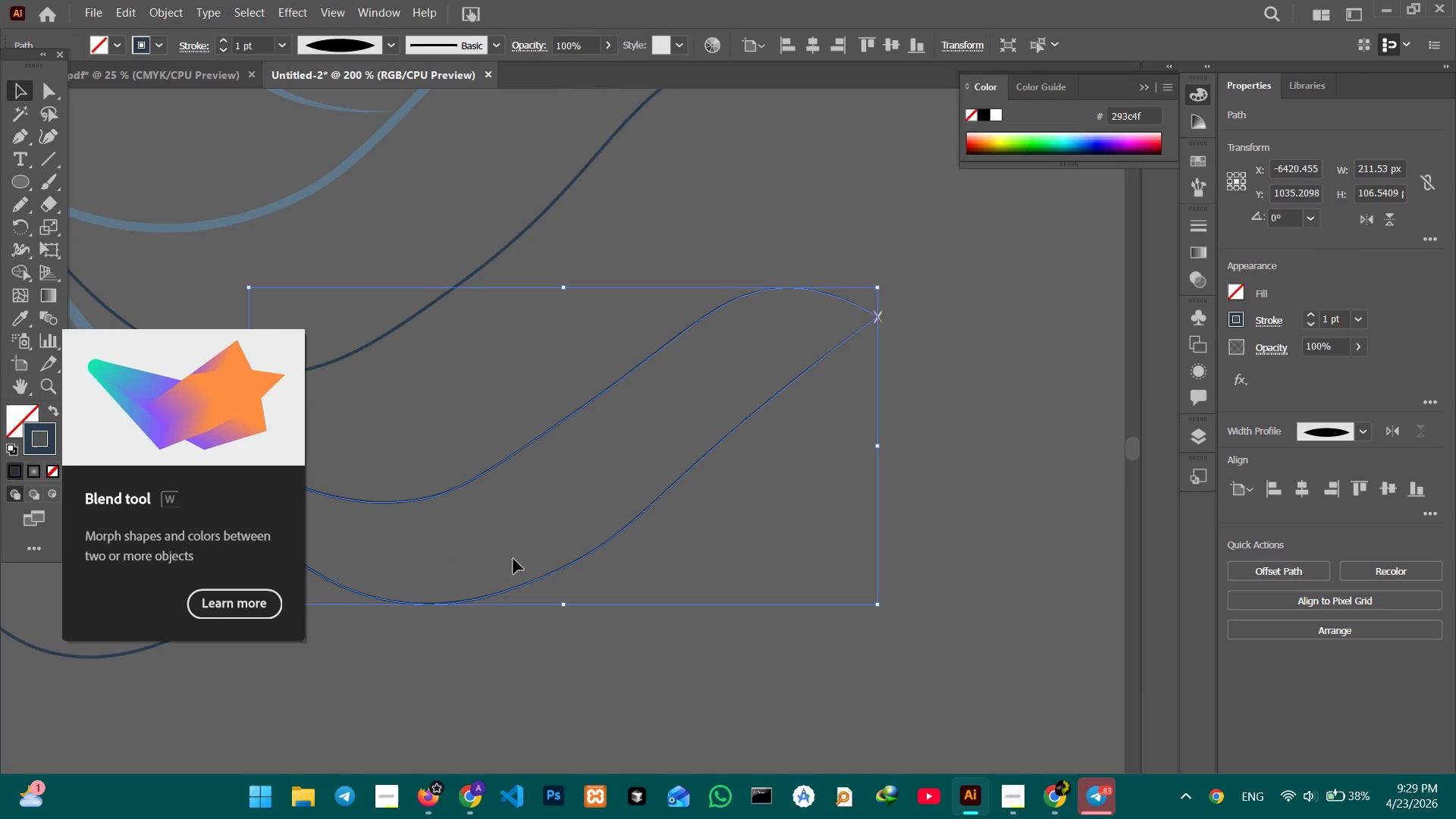 
left_click([584, 685])
 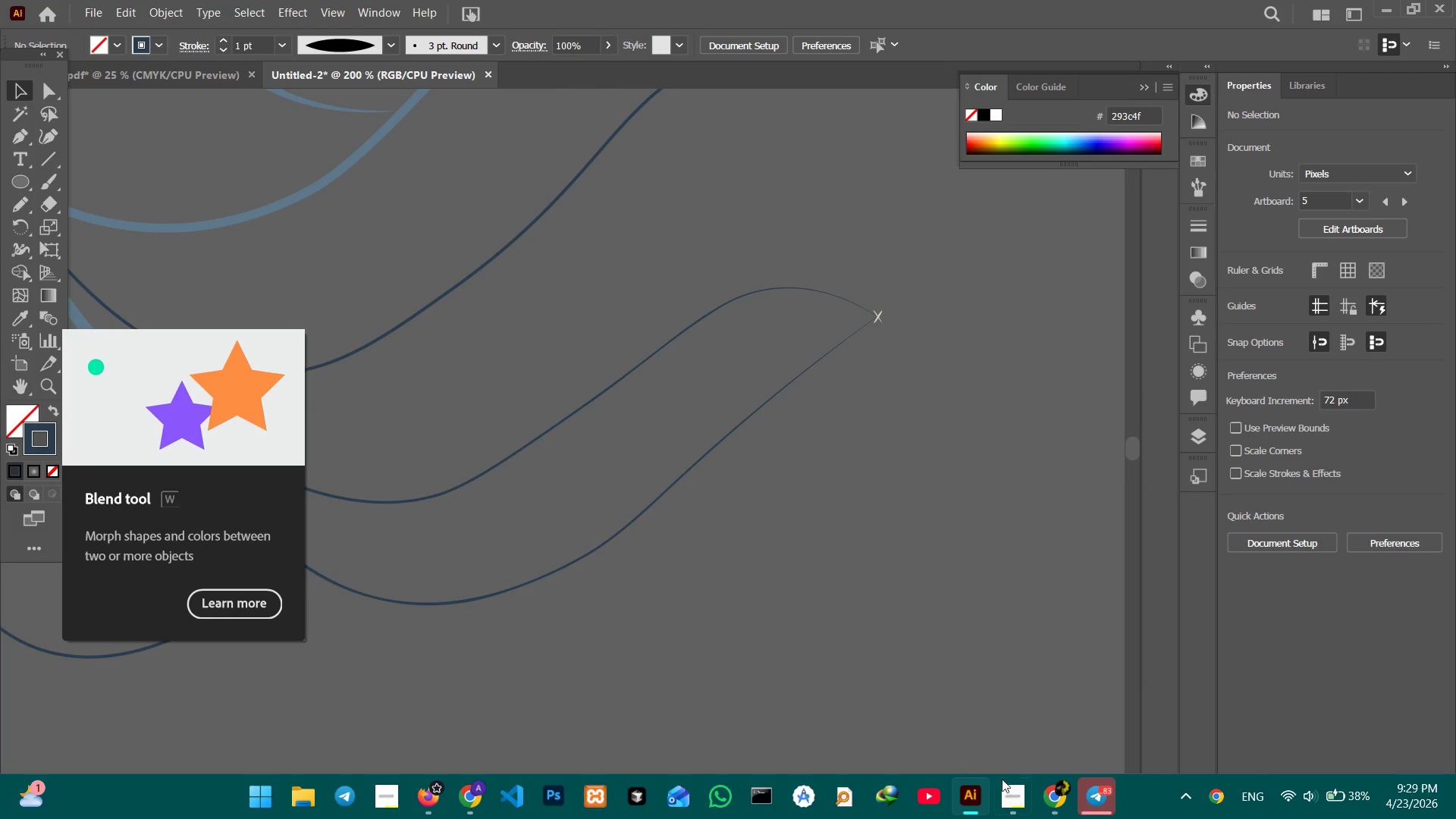 
left_click([1015, 790])